 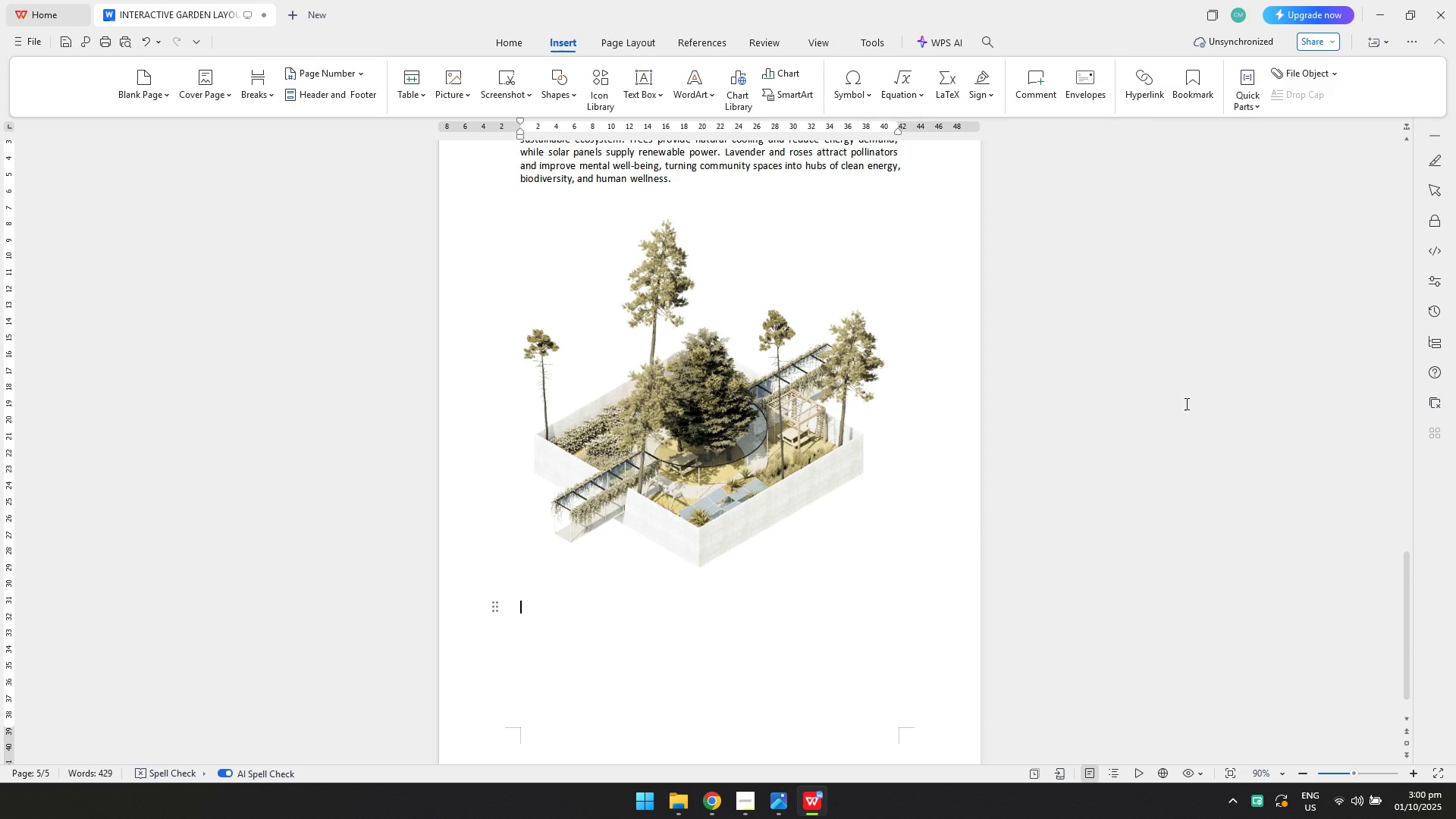 
scroll: coordinate [1012, 517], scroll_direction: up, amount: 3.0
 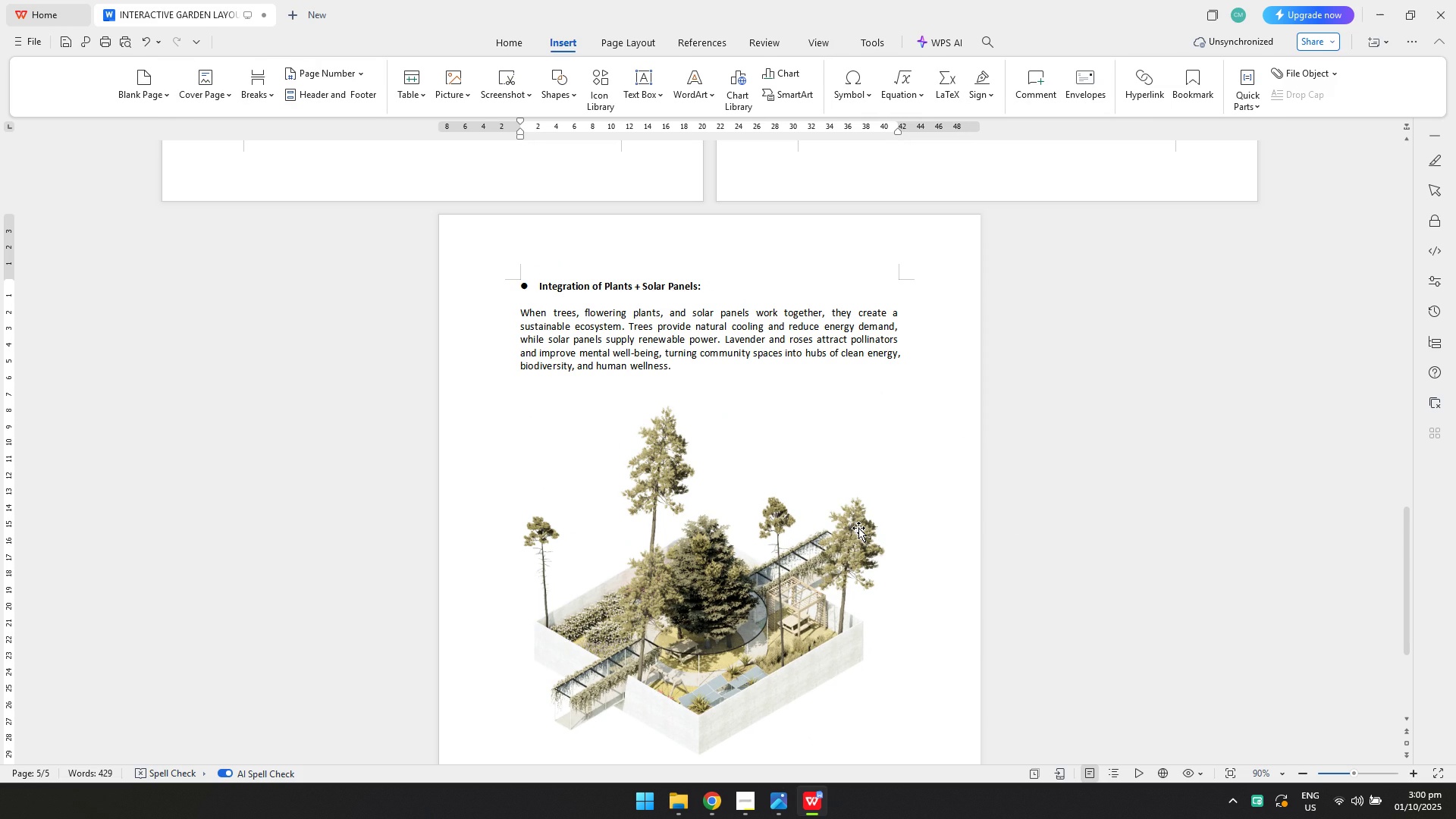 
left_click([858, 528])
 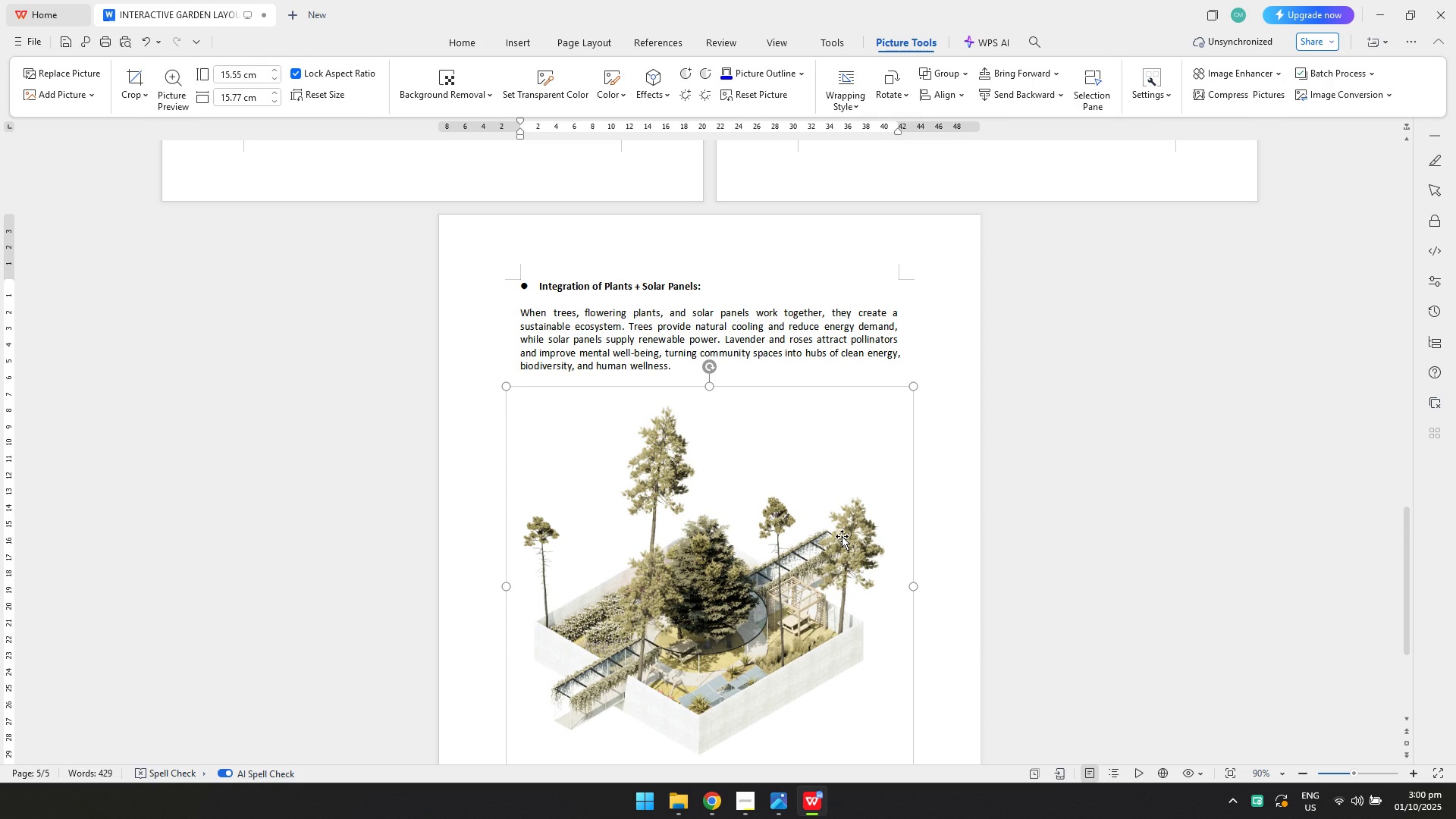 
key(Control+ControlLeft)
 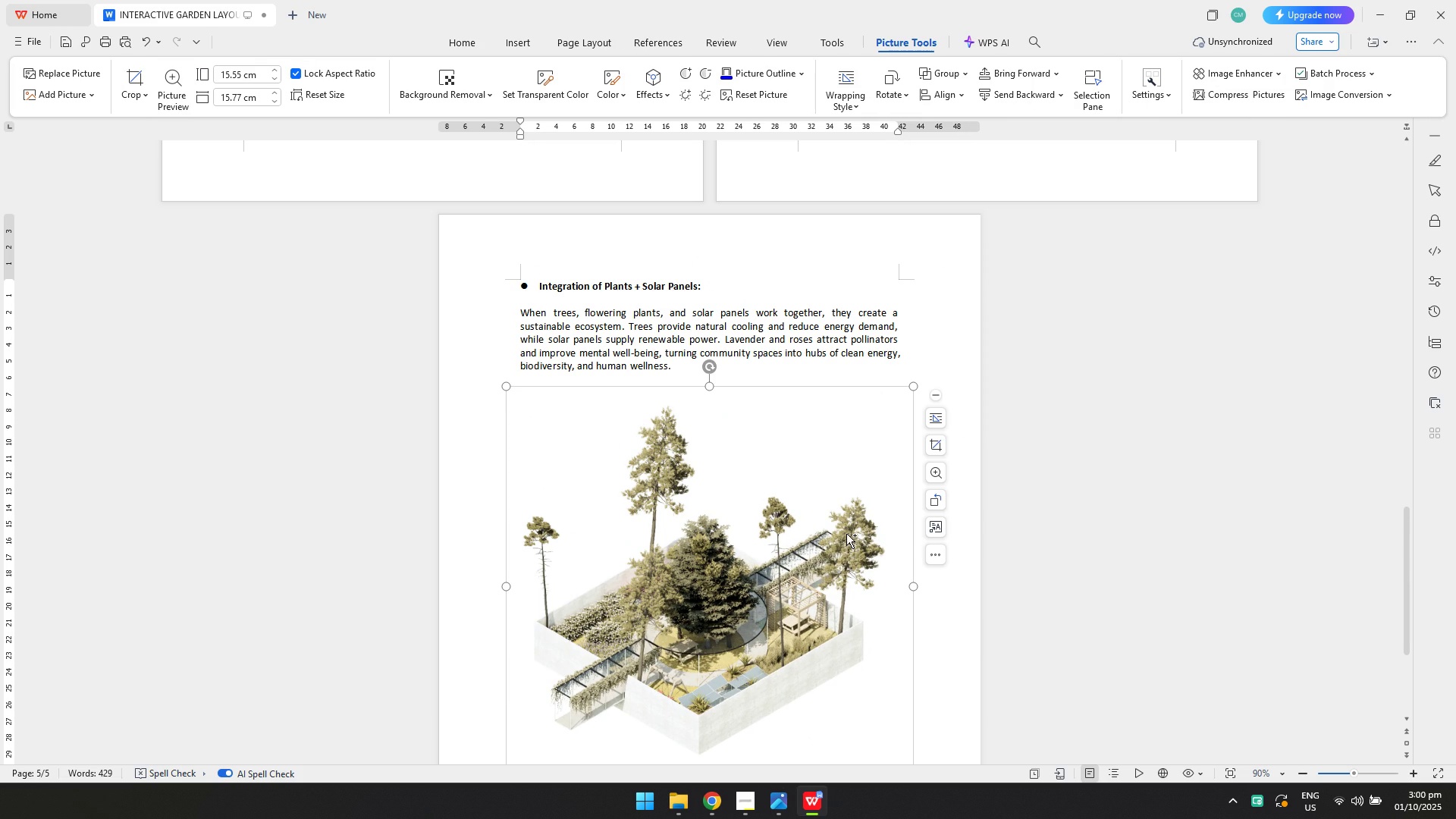 
key(Control+S)
 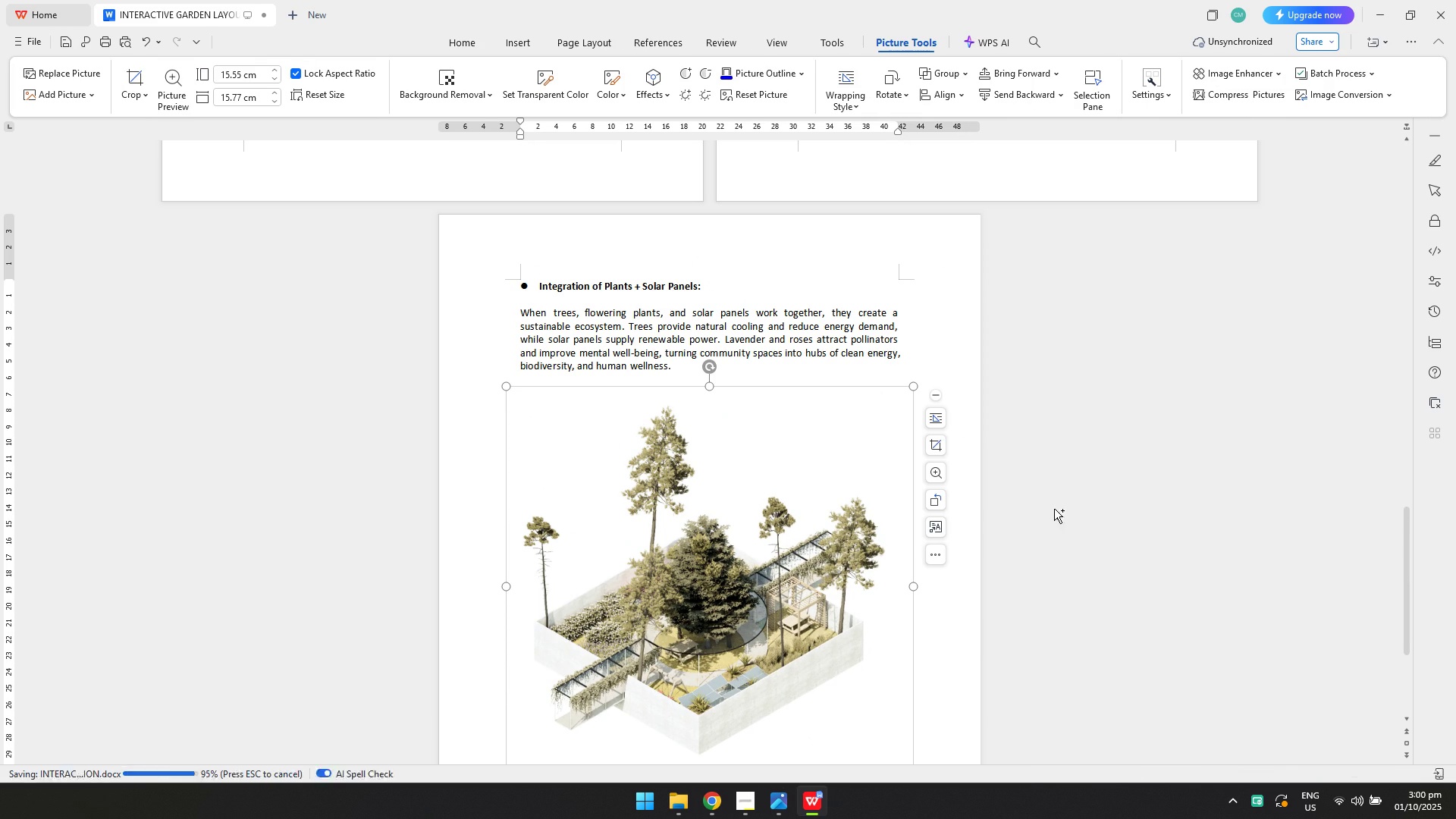 
left_click([1054, 509])
 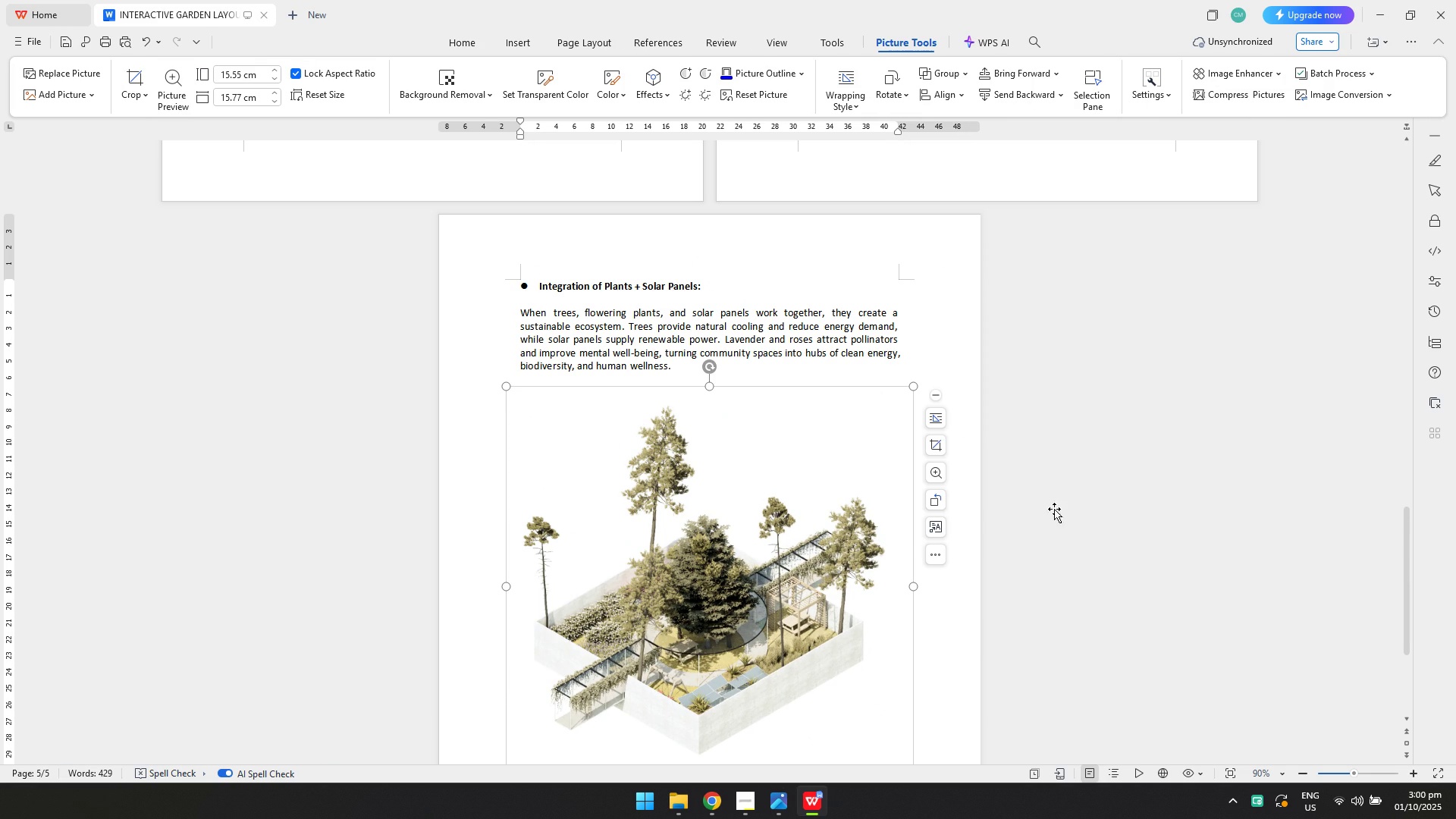 
scroll: coordinate [1005, 522], scroll_direction: up, amount: 29.0
 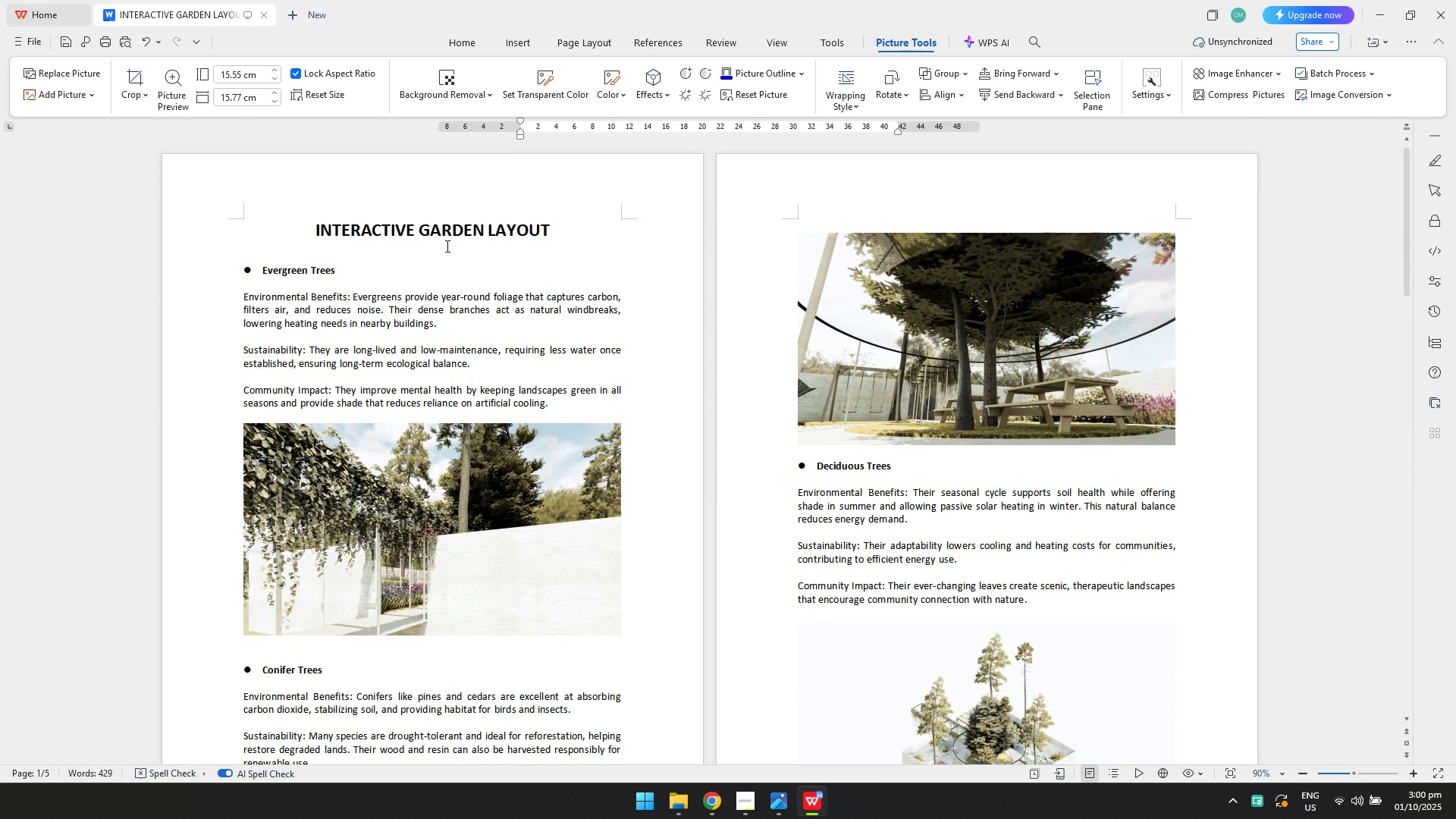 
left_click([446, 246])
 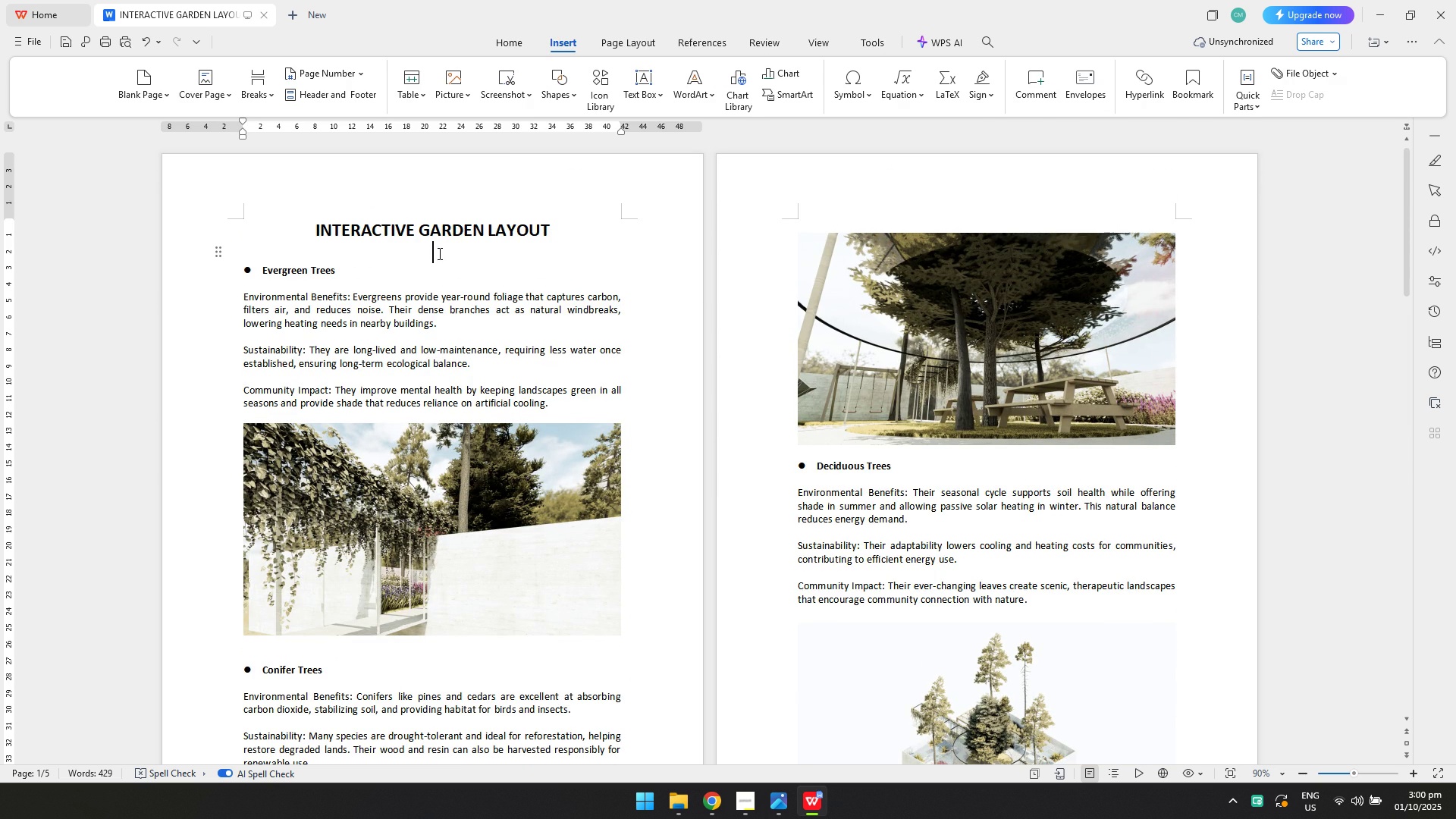 
key(Control+ControlLeft)
 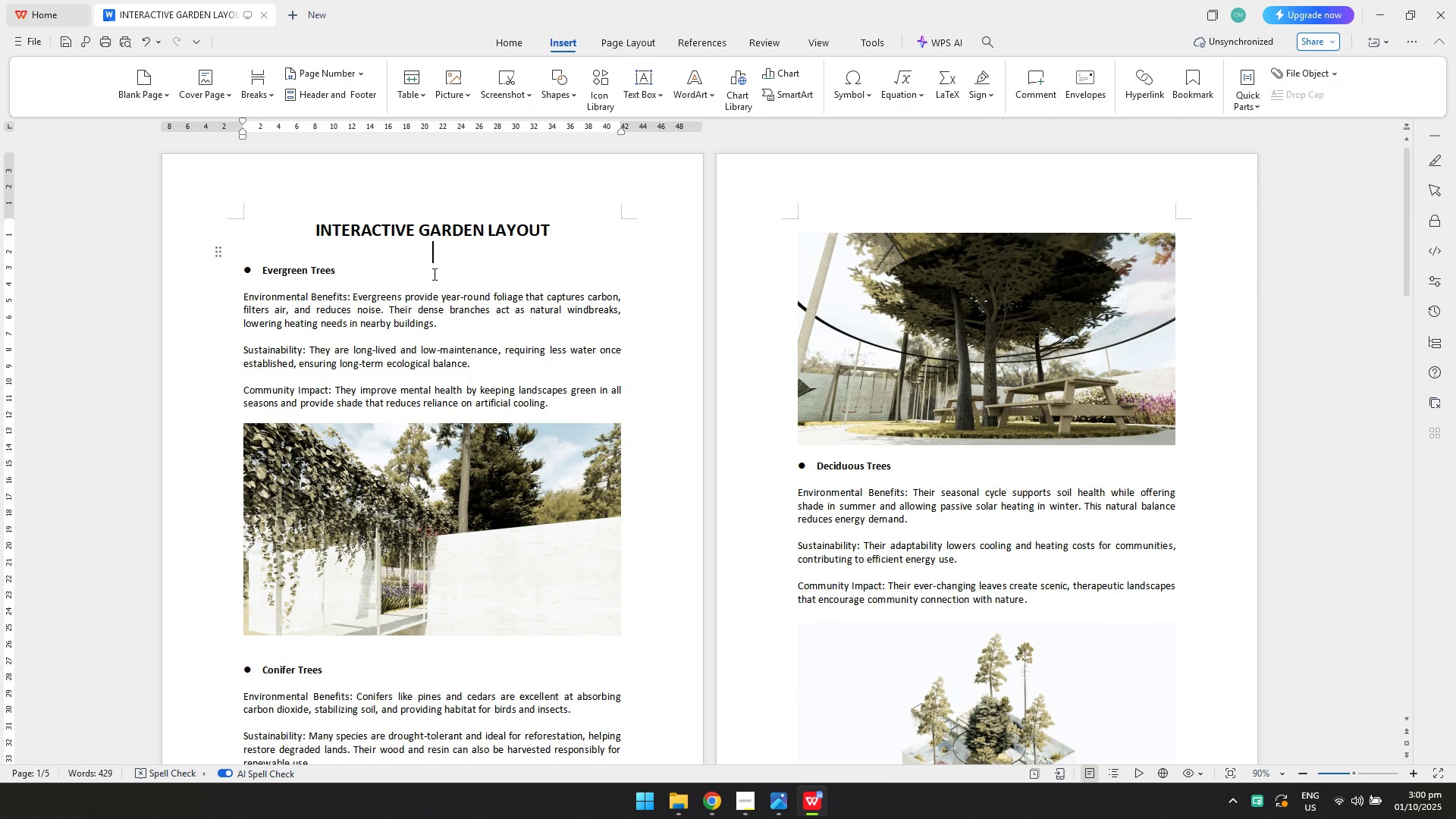 
key(Control+S)
 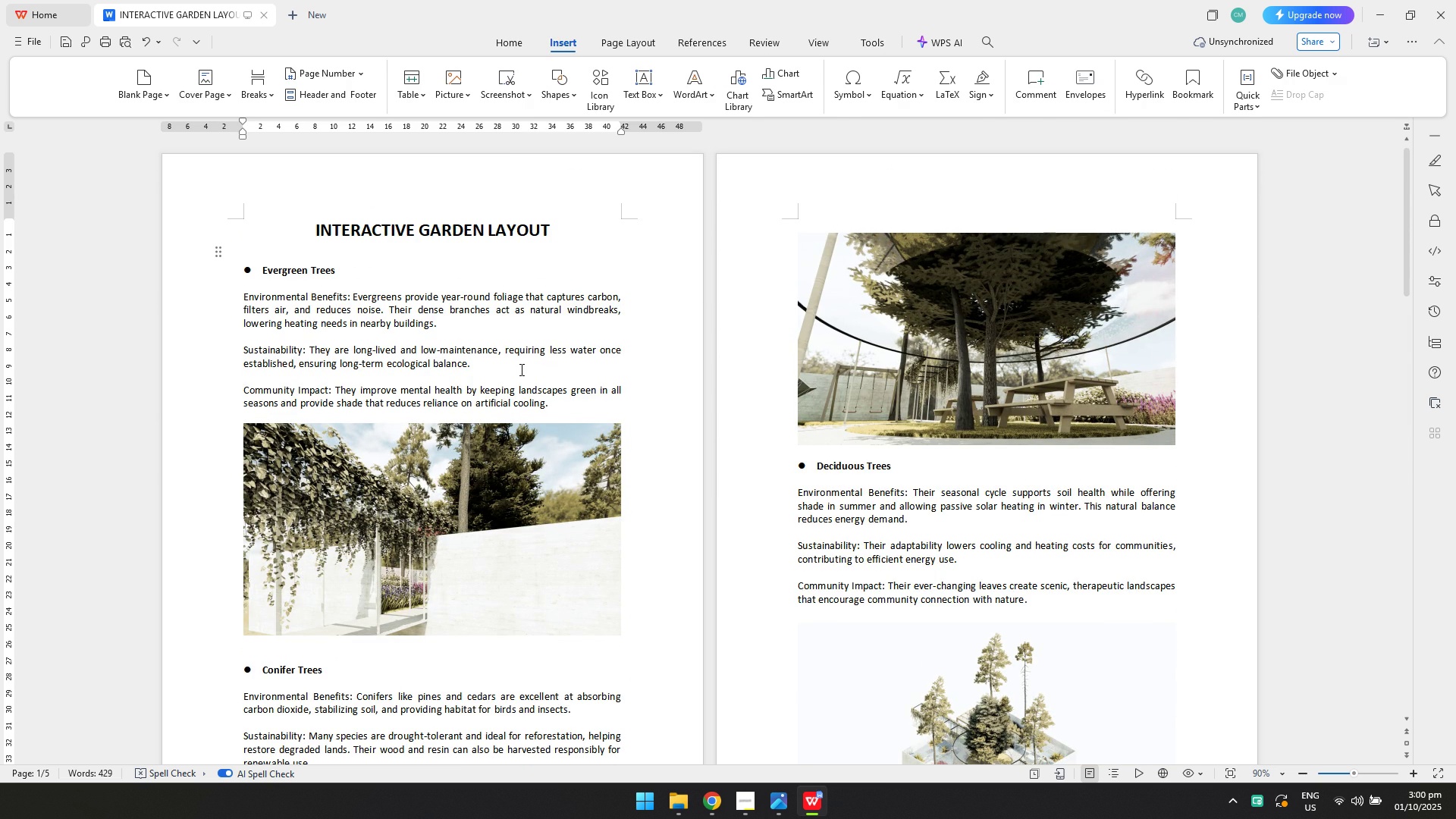 
scroll: coordinate [529, 404], scroll_direction: down, amount: 4.0
 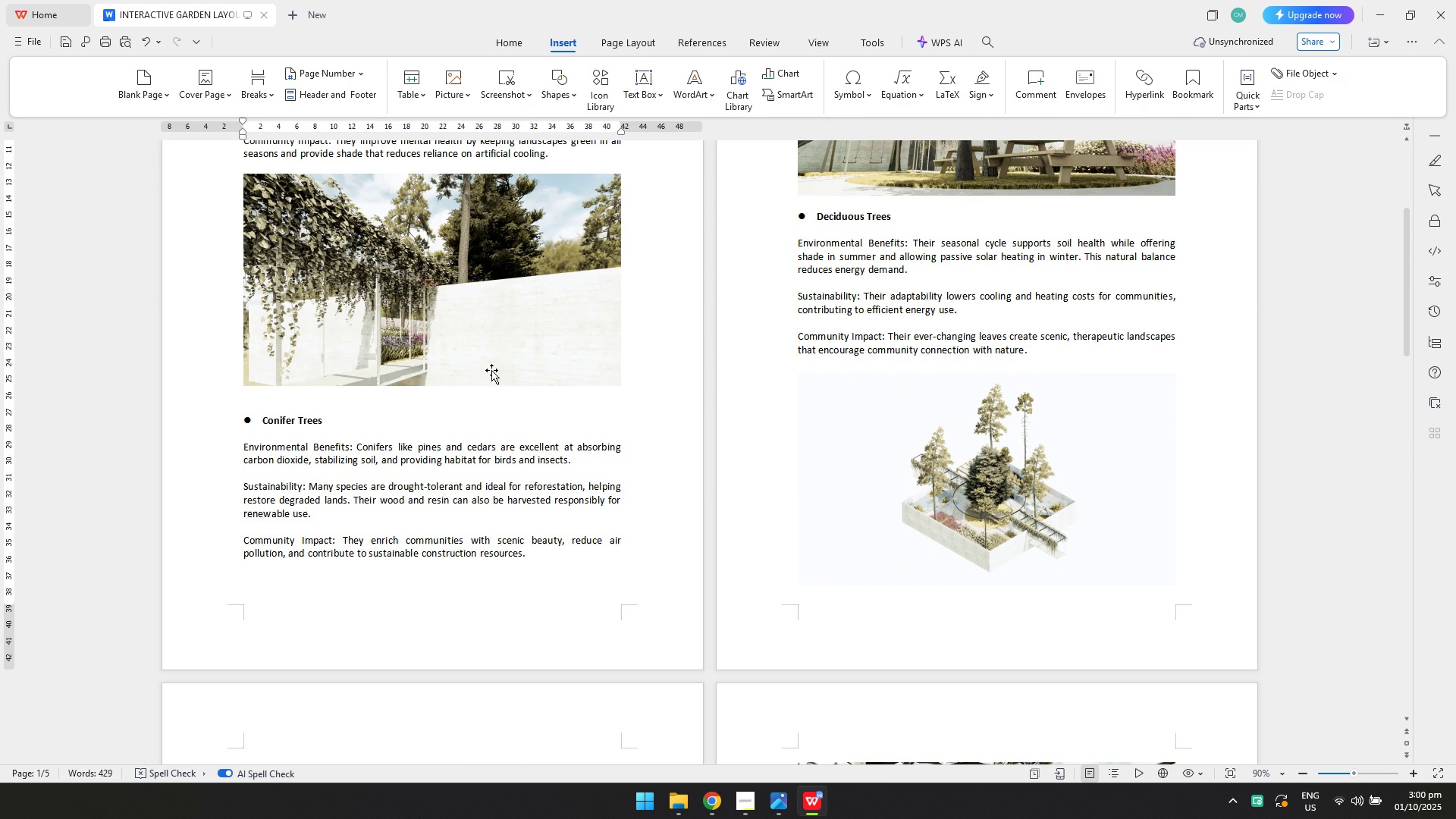 
key(Control+ControlLeft)
 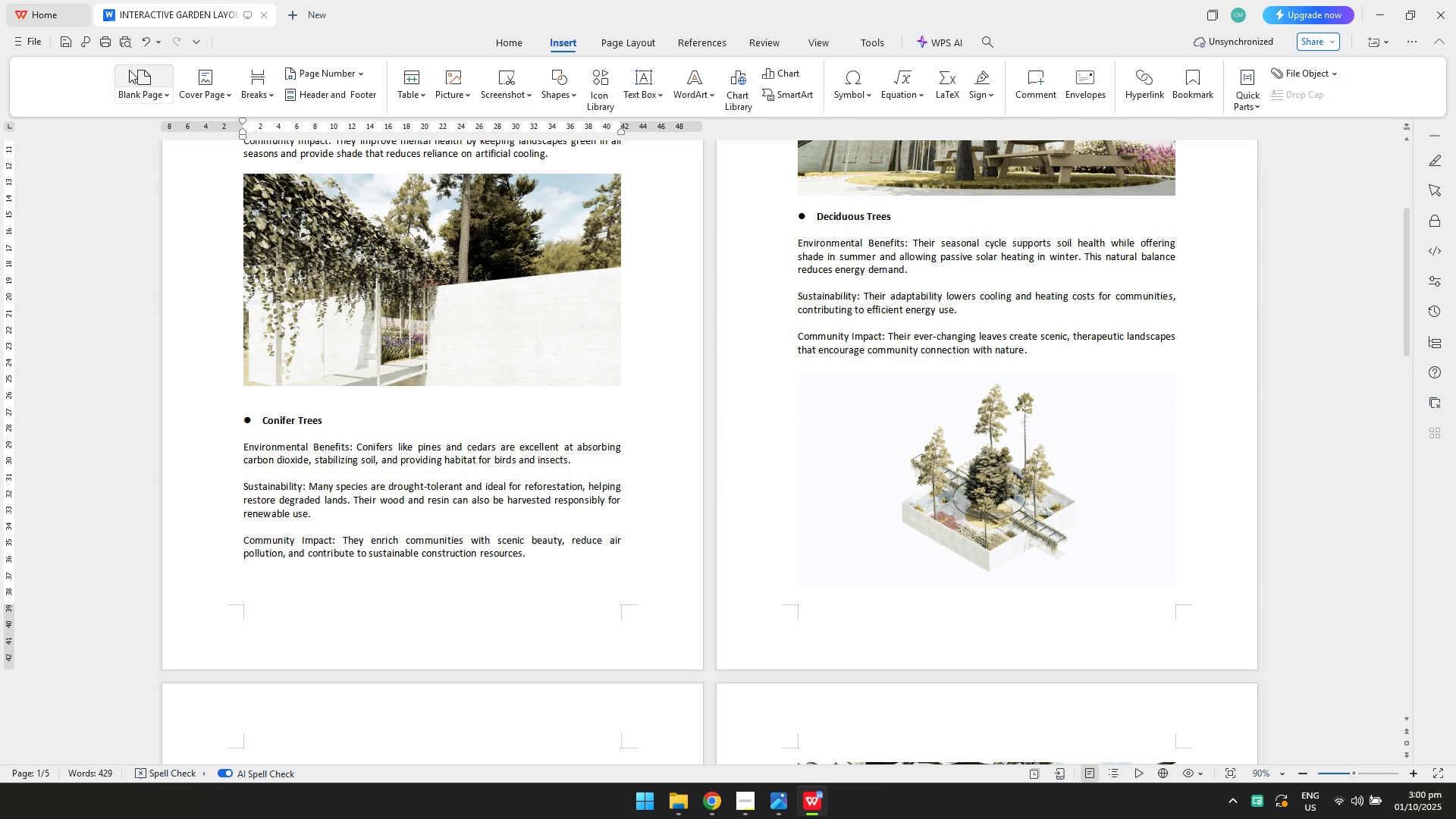 
key(Control+S)
 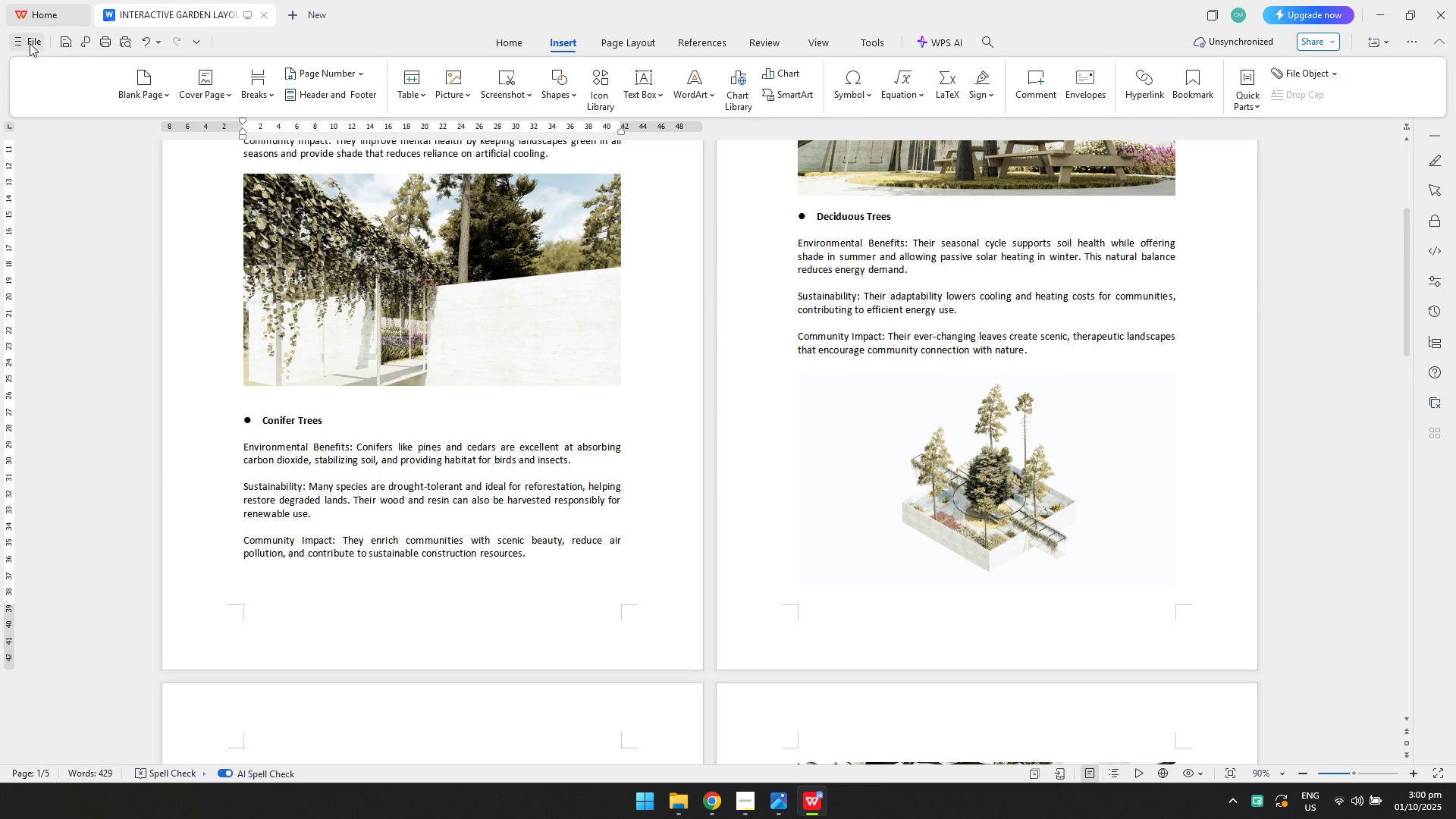 
left_click([29, 42])
 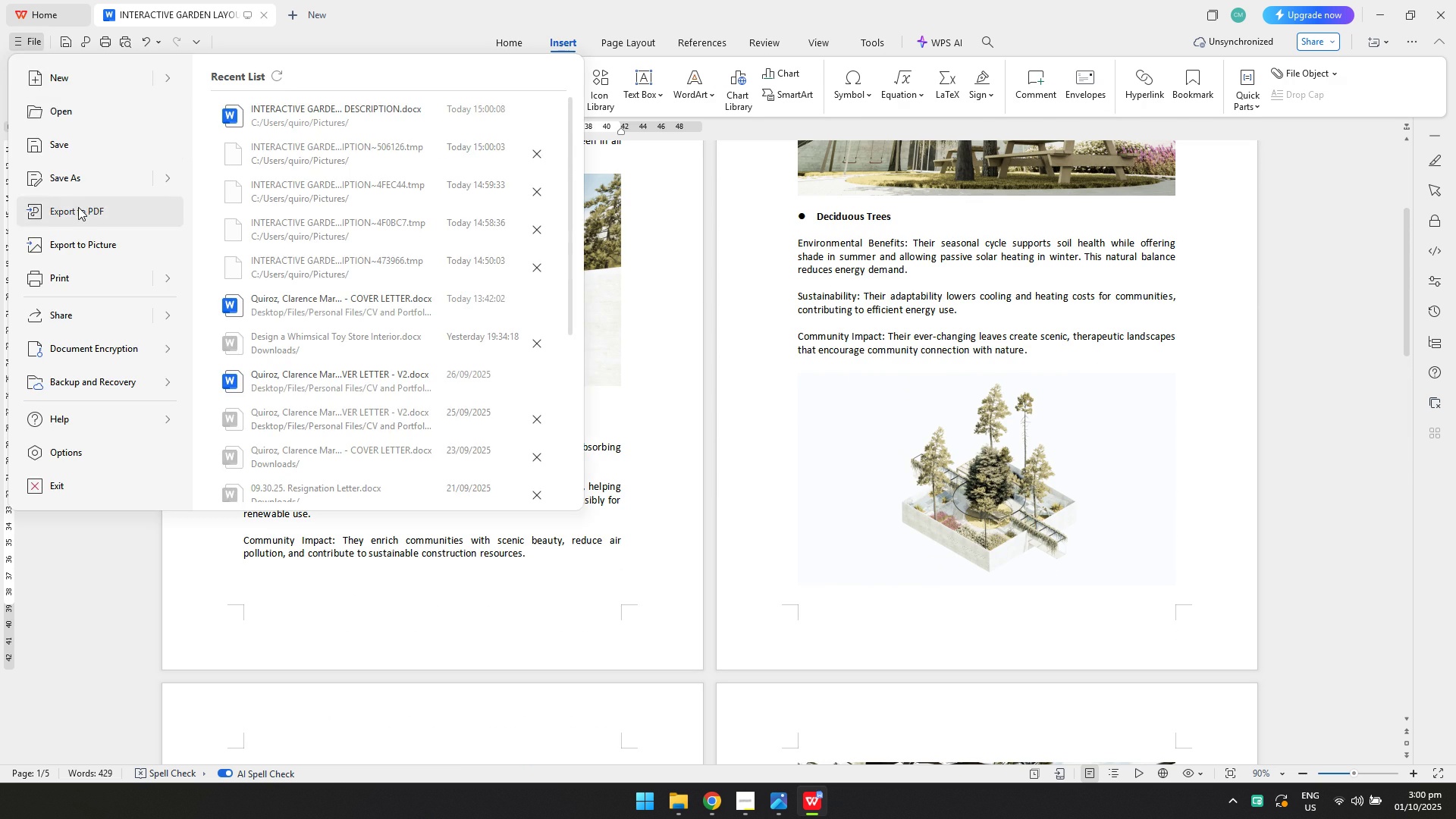 
left_click([79, 207])
 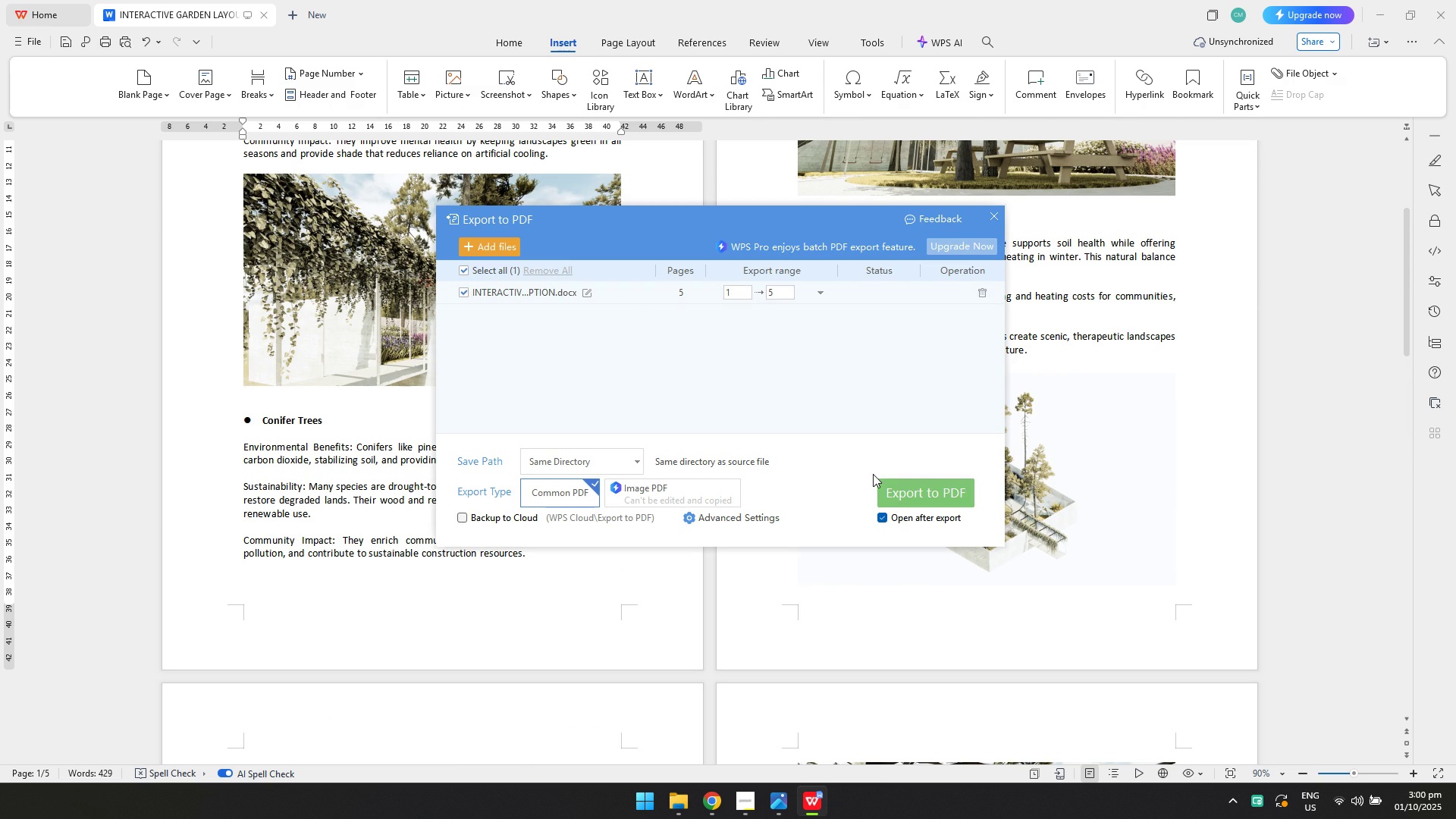 
left_click([895, 497])
 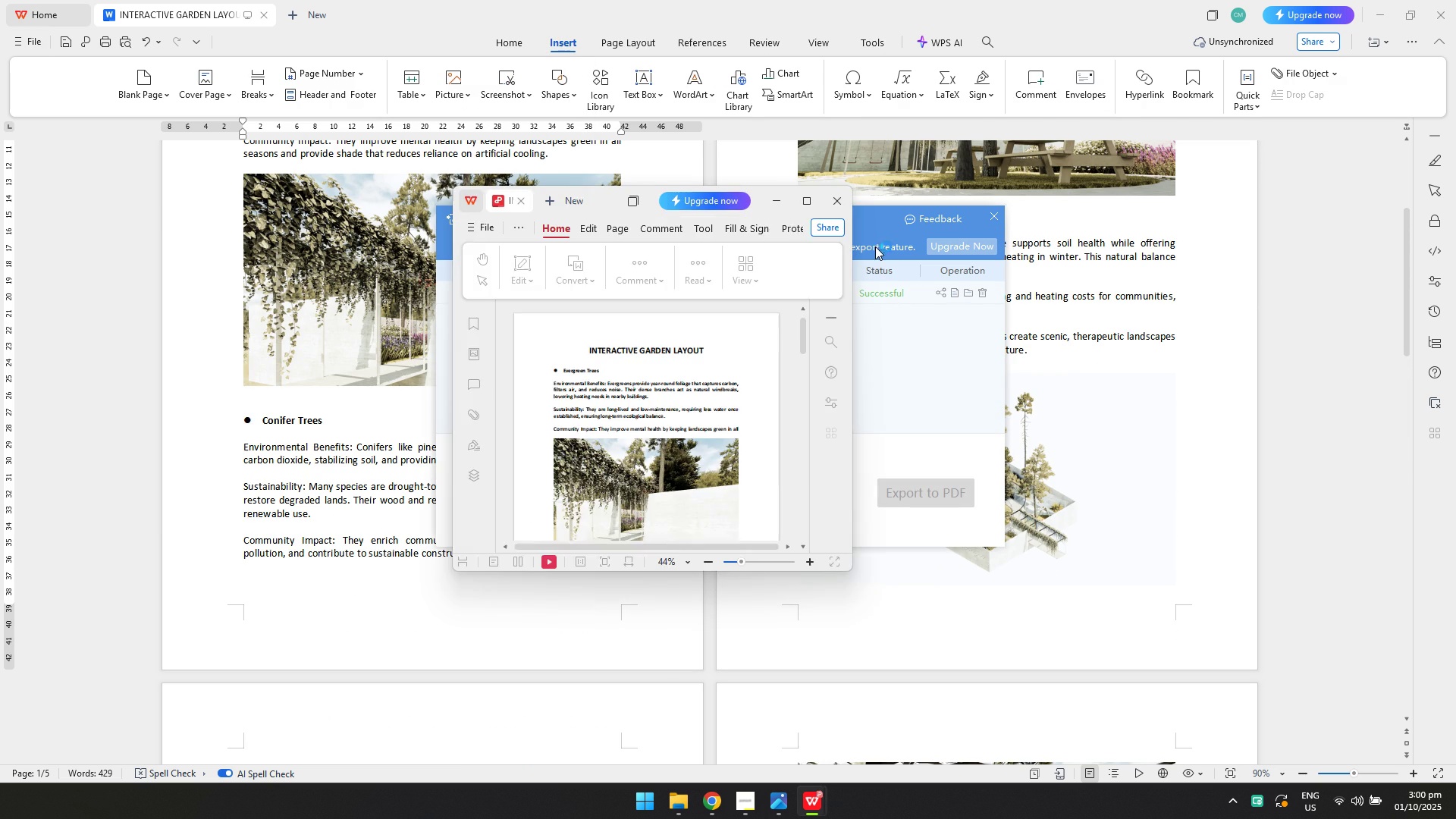 
left_click([838, 206])
 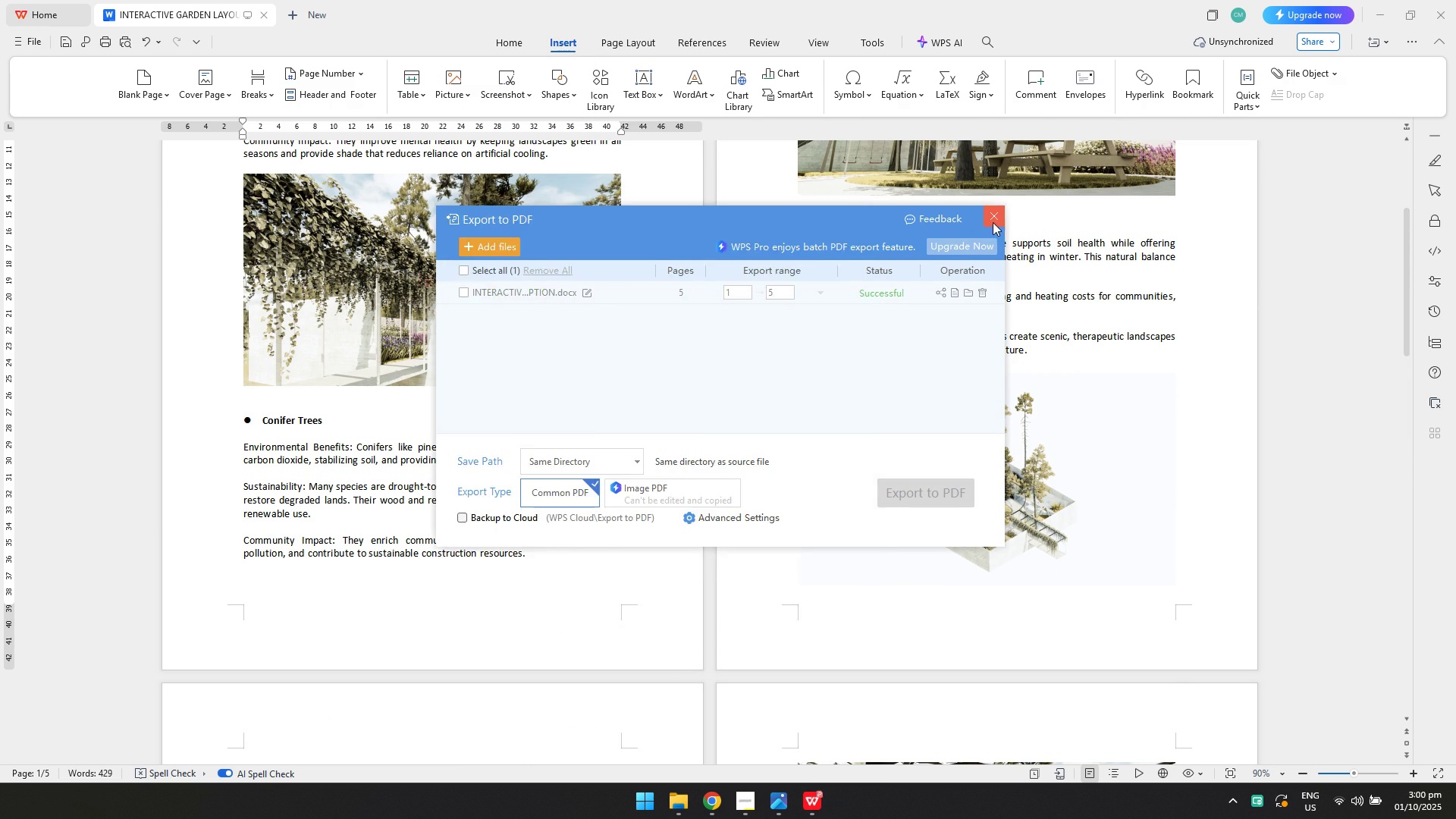 
left_click([993, 222])
 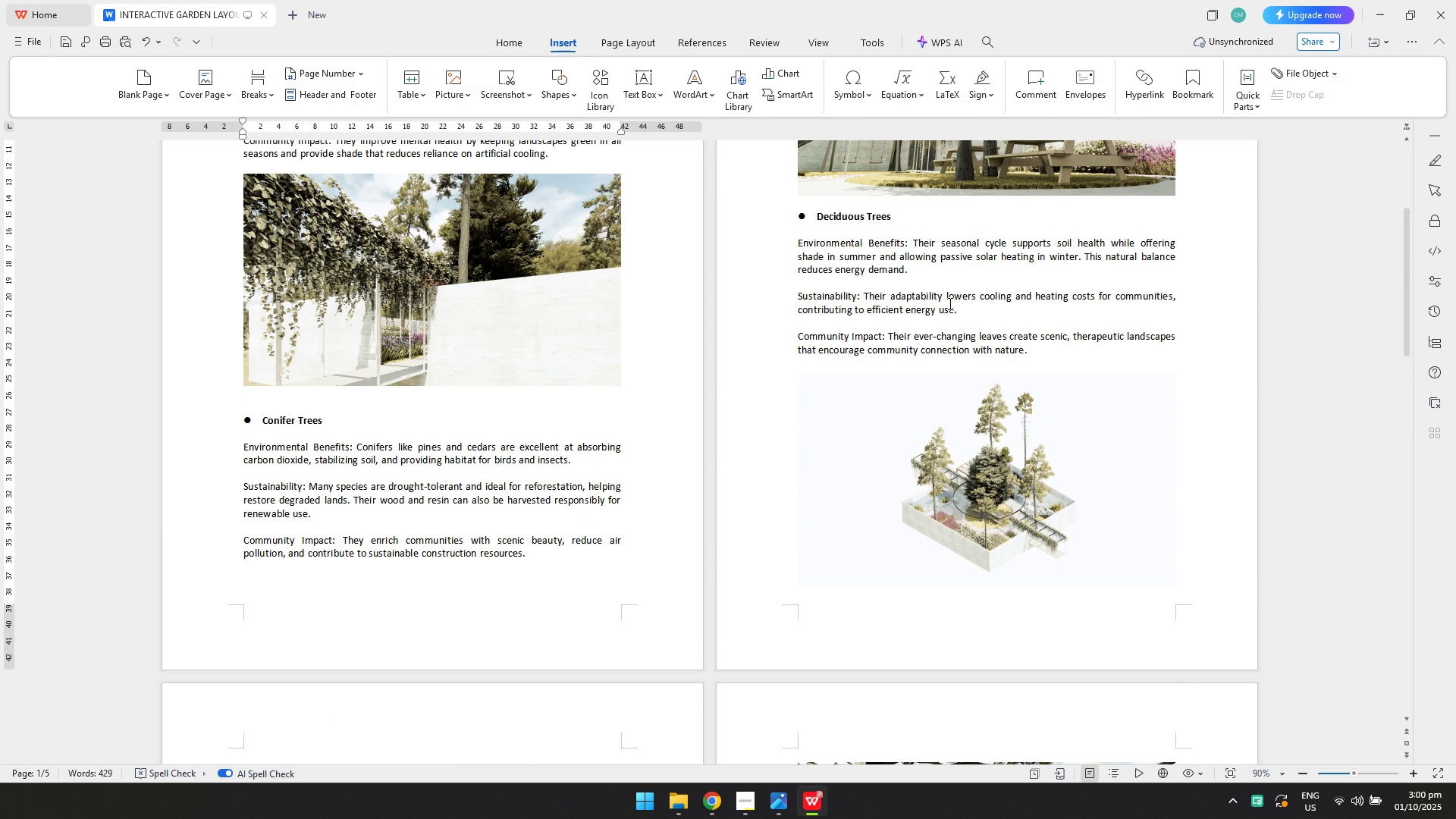 
scroll: coordinate [945, 314], scroll_direction: up, amount: 5.0
 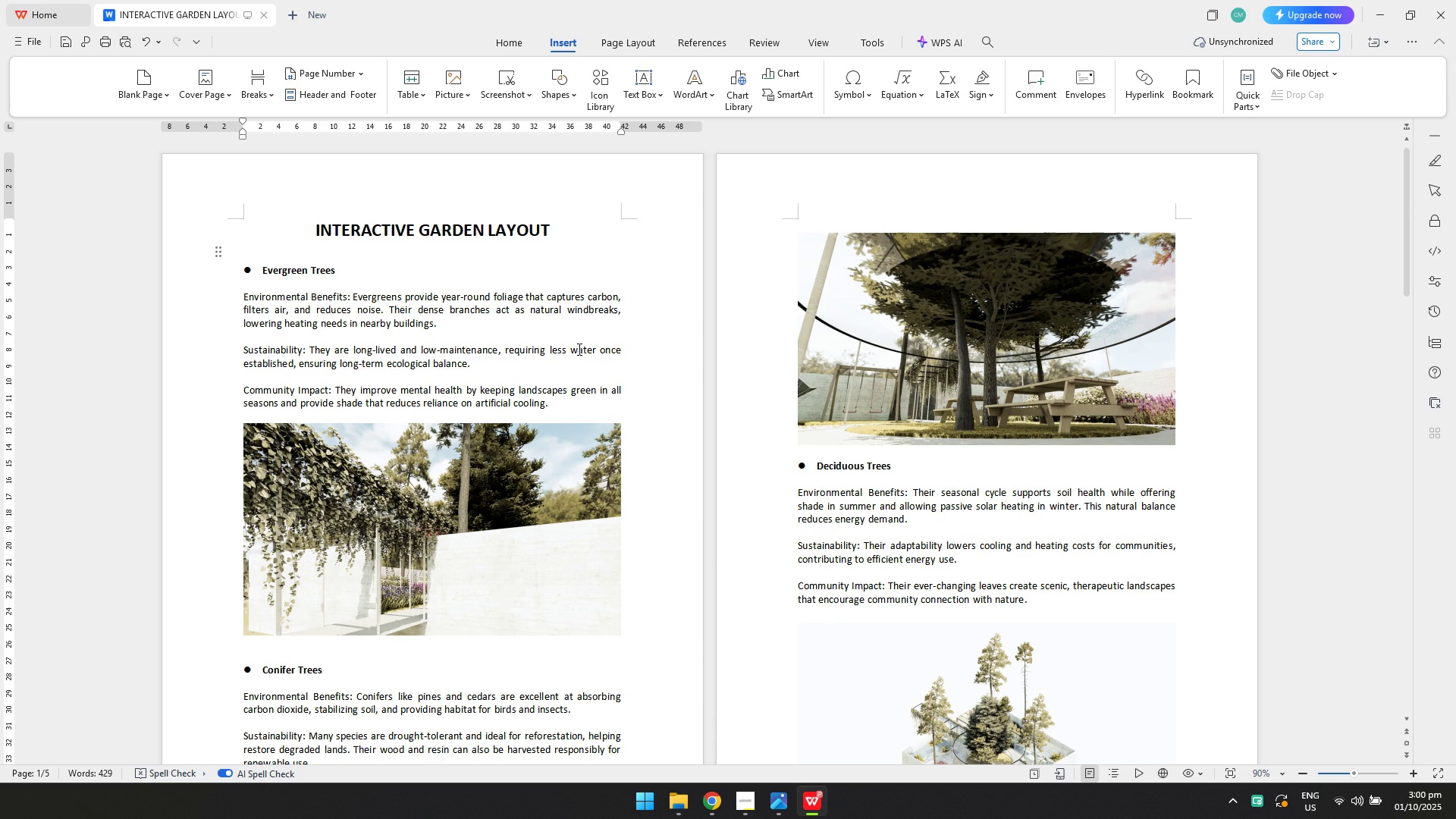 
left_click([578, 349])
 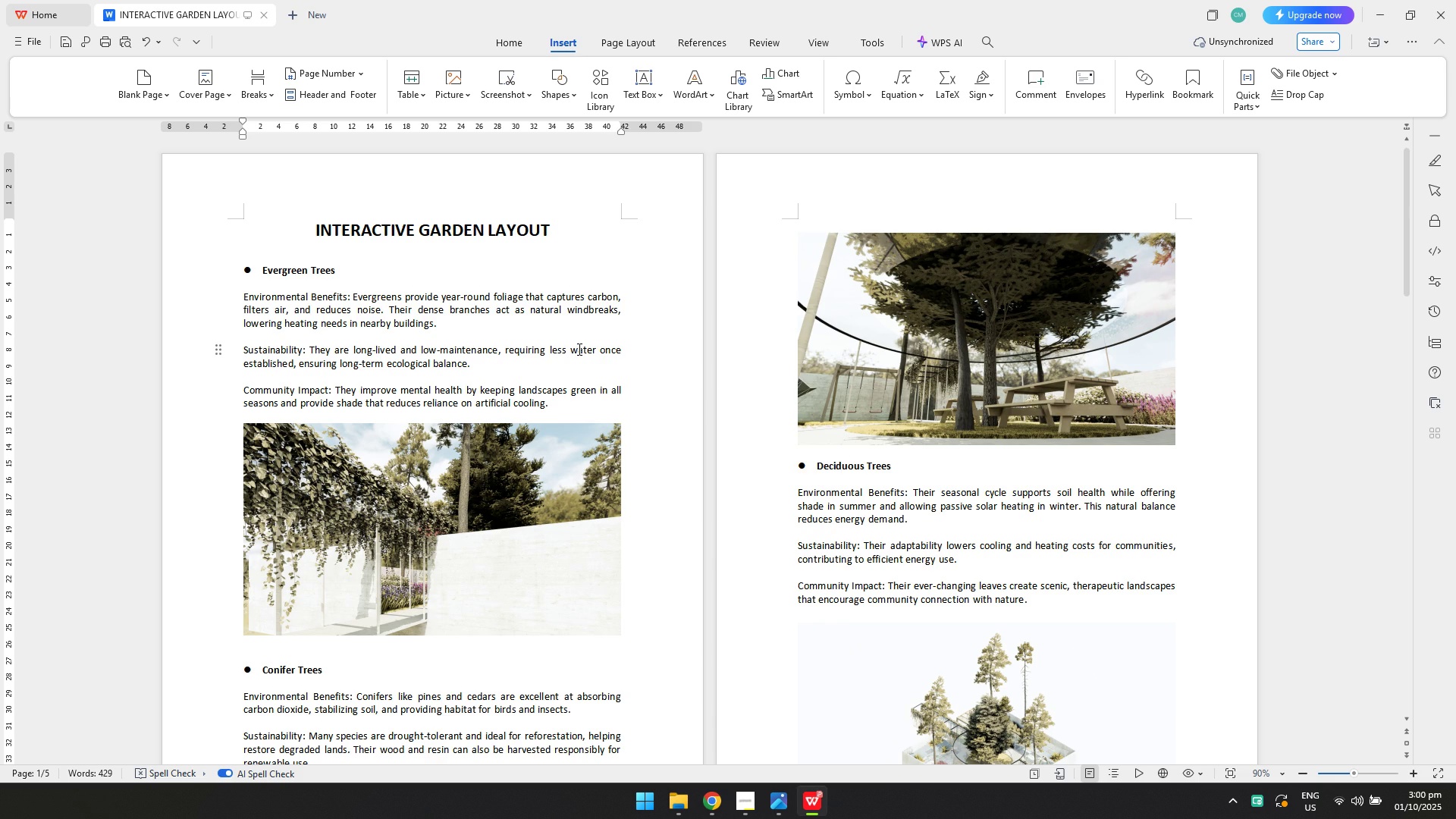 
key(Control+ControlLeft)
 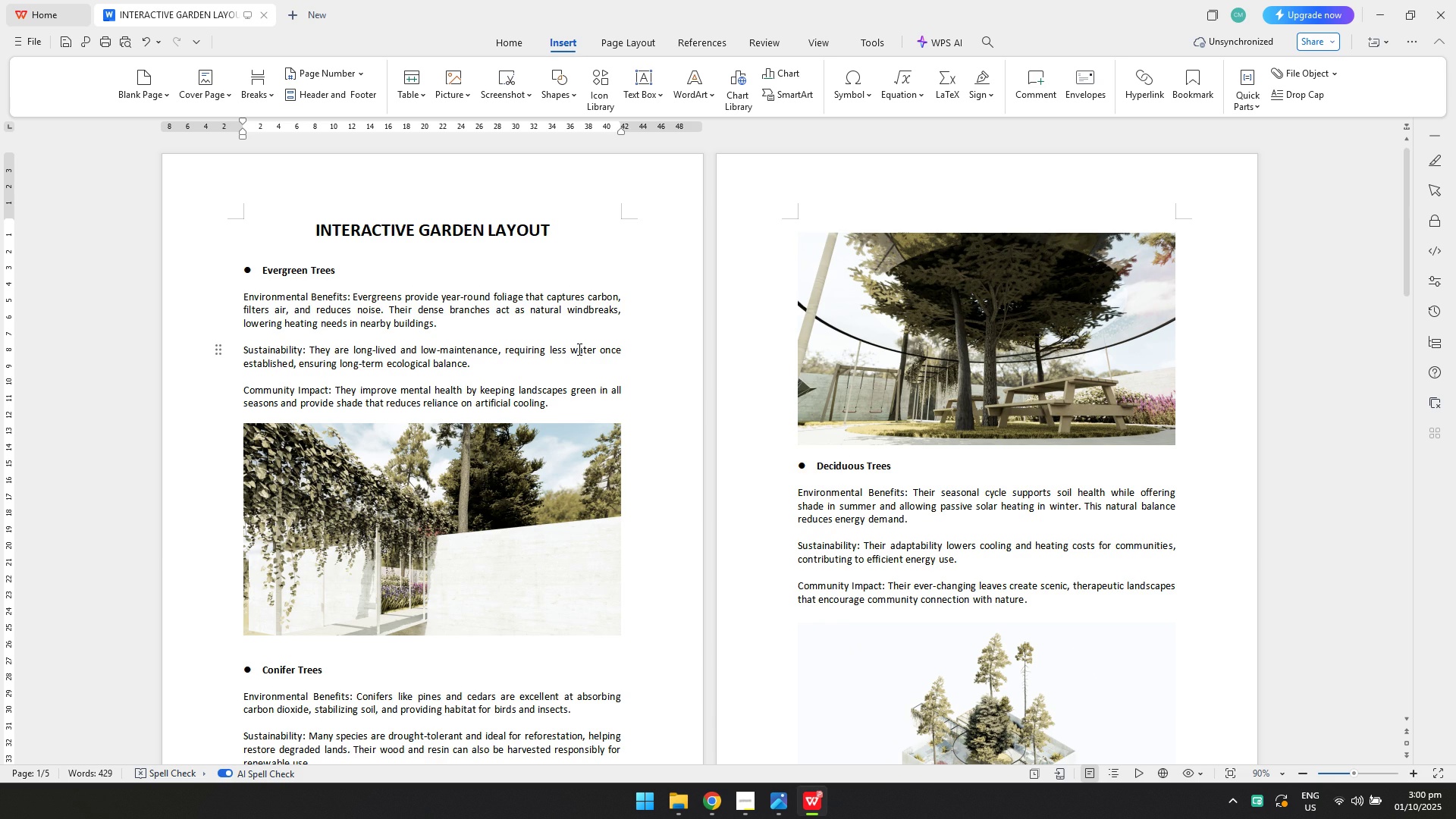 
key(Control+S)
 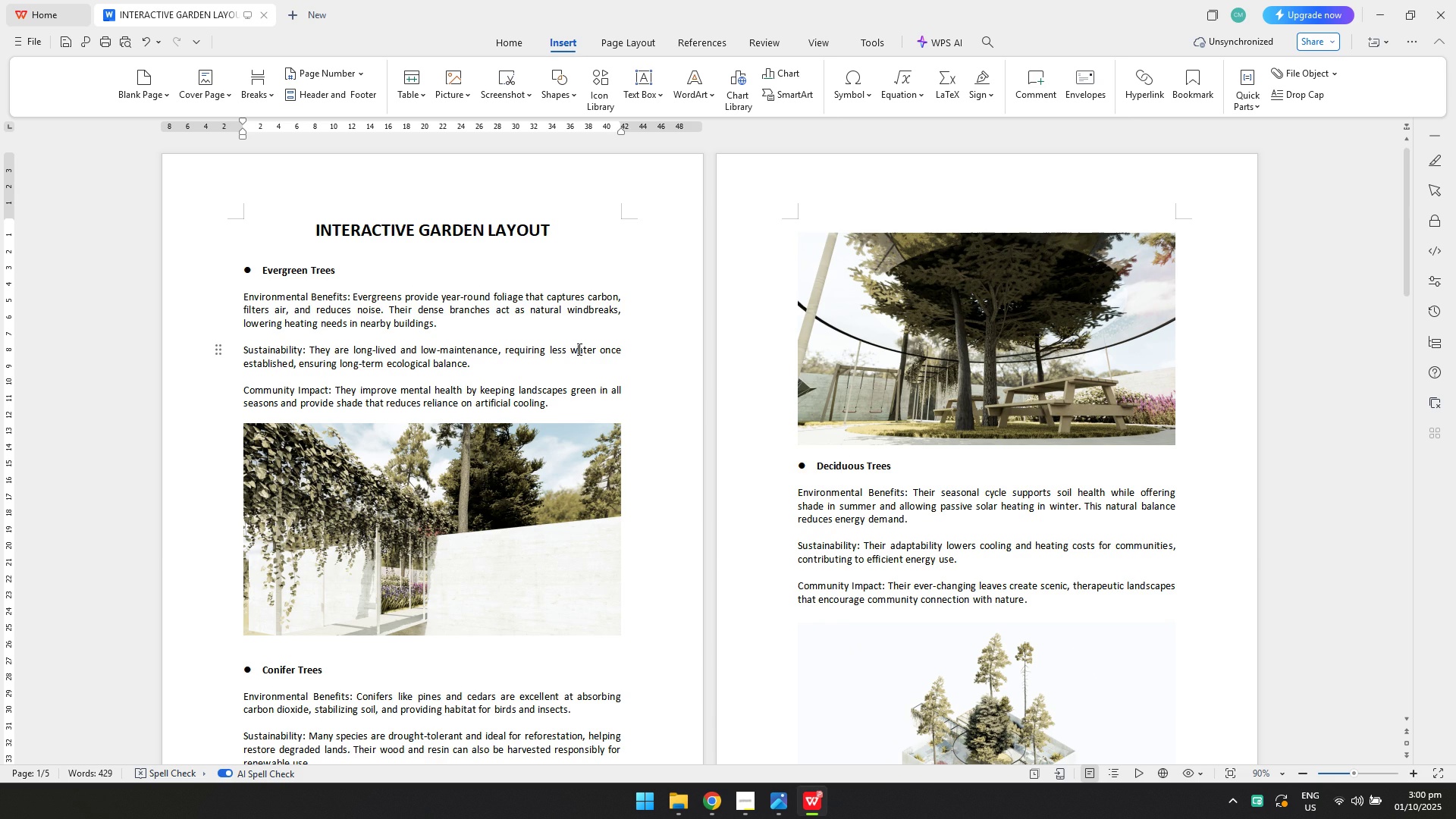 
scroll: coordinate [578, 349], scroll_direction: down, amount: 6.0
 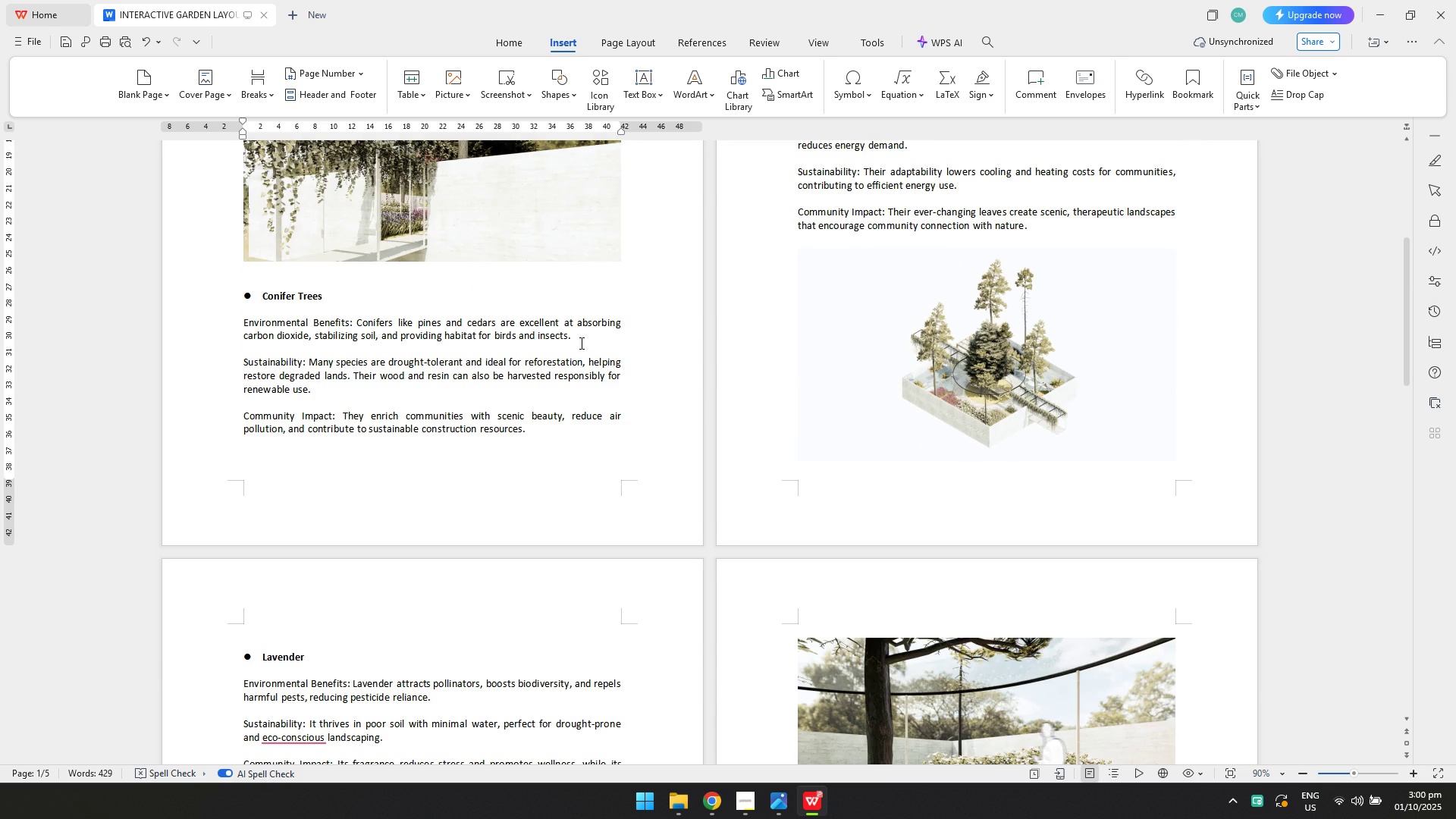 
scroll: coordinate [654, 378], scroll_direction: up, amount: 3.0
 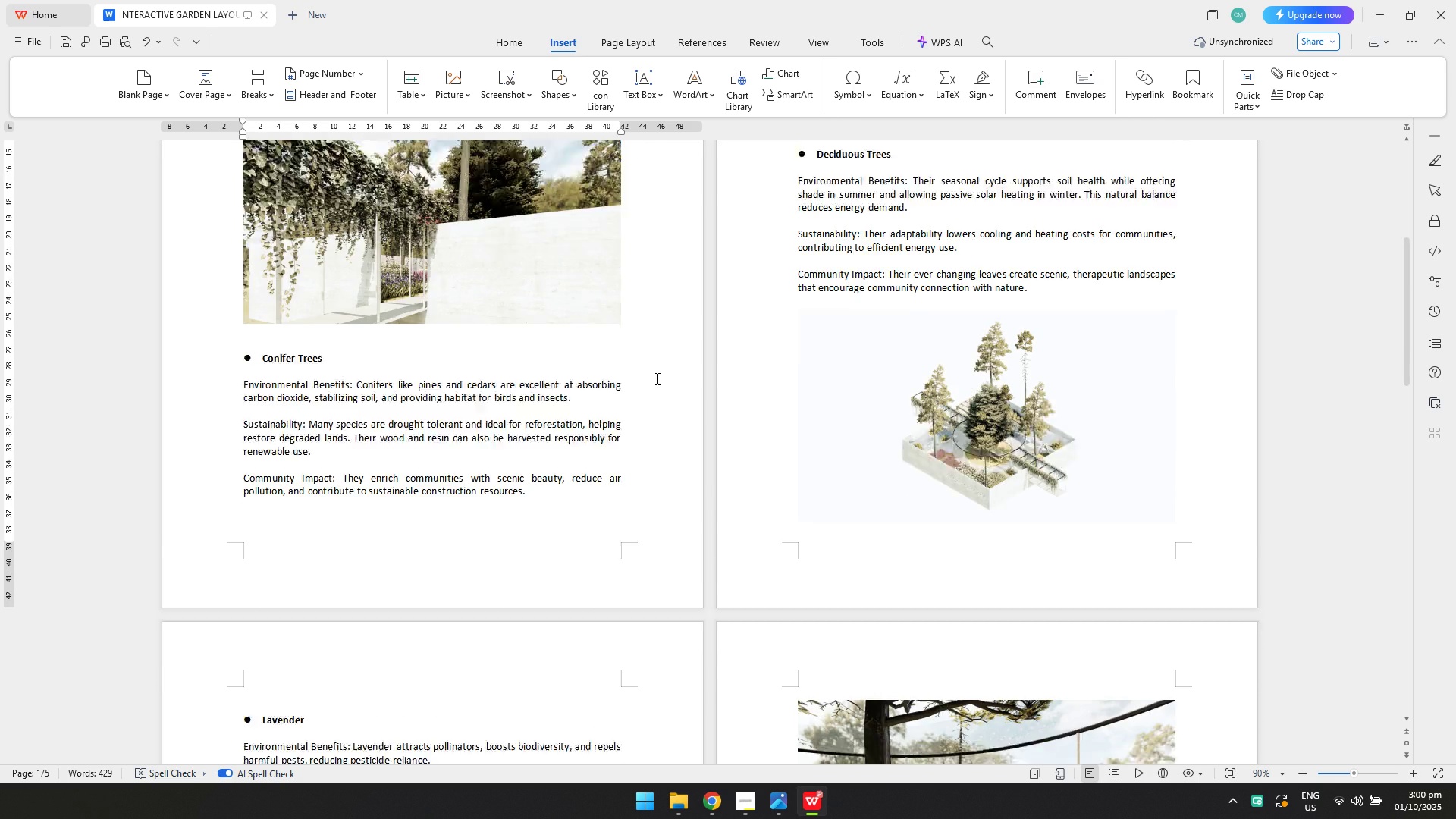 
scroll: coordinate [656, 378], scroll_direction: down, amount: 9.0
 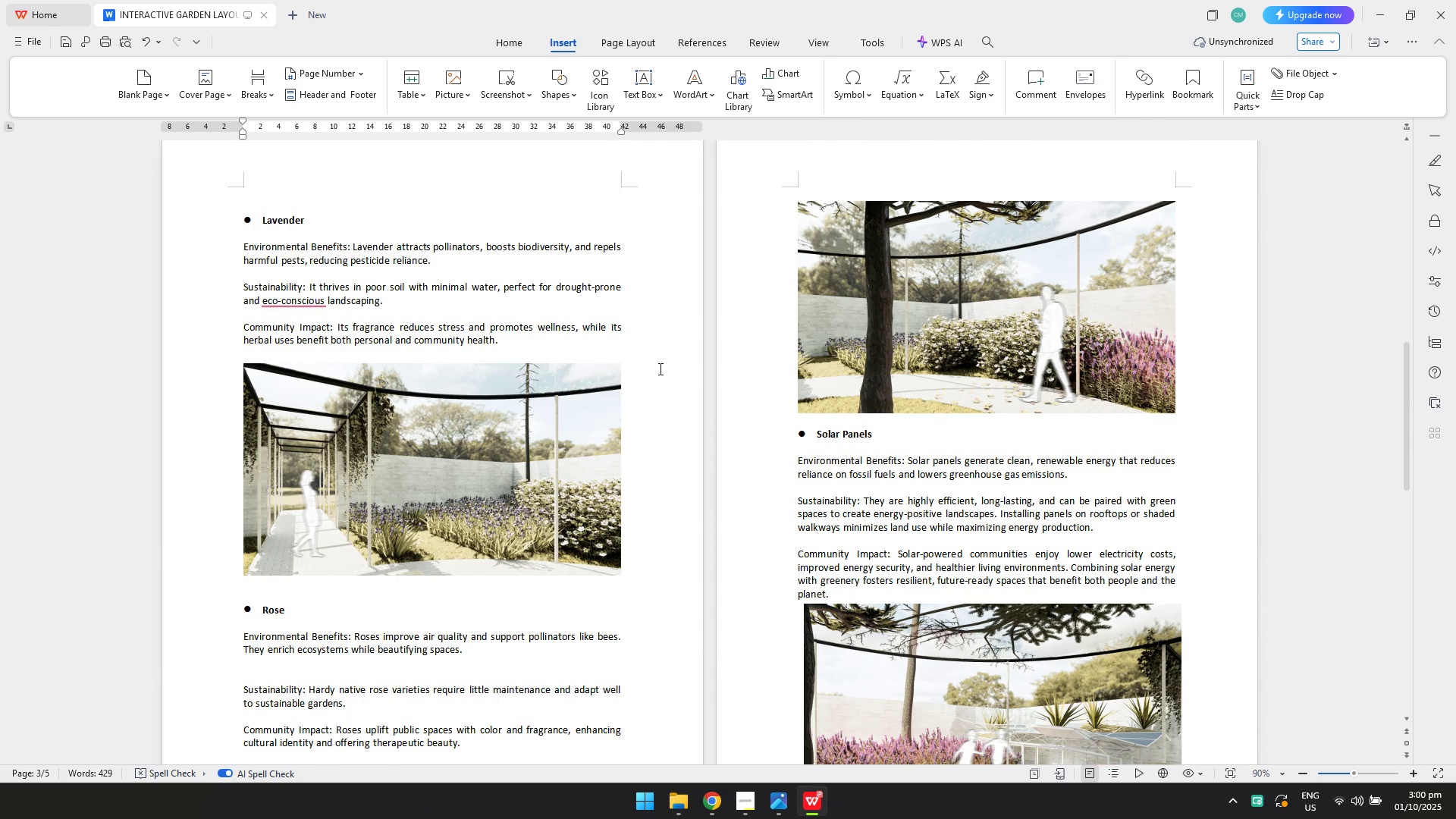 
scroll: coordinate [664, 366], scroll_direction: up, amount: 3.0
 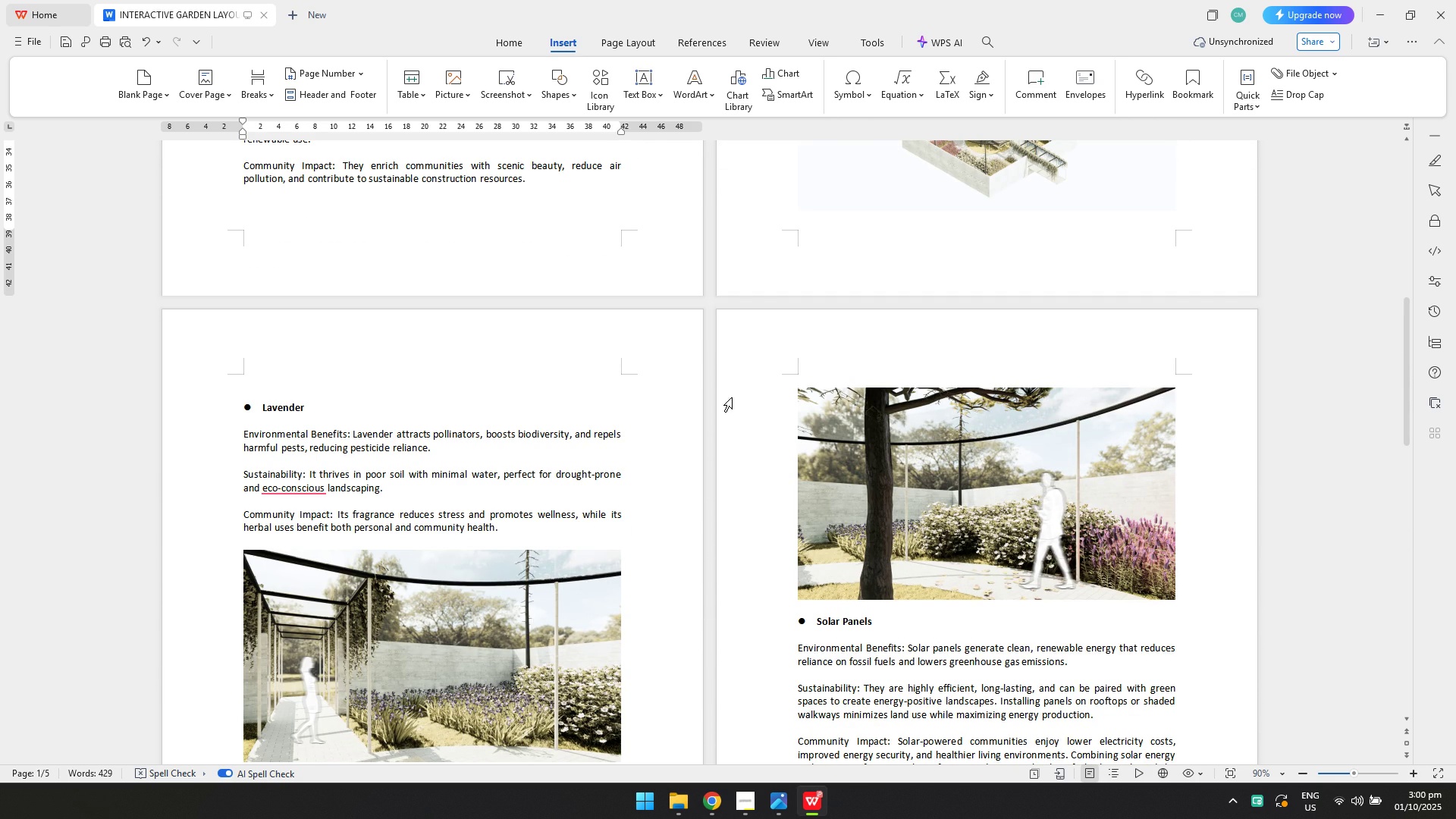 
key(Control+ControlLeft)
 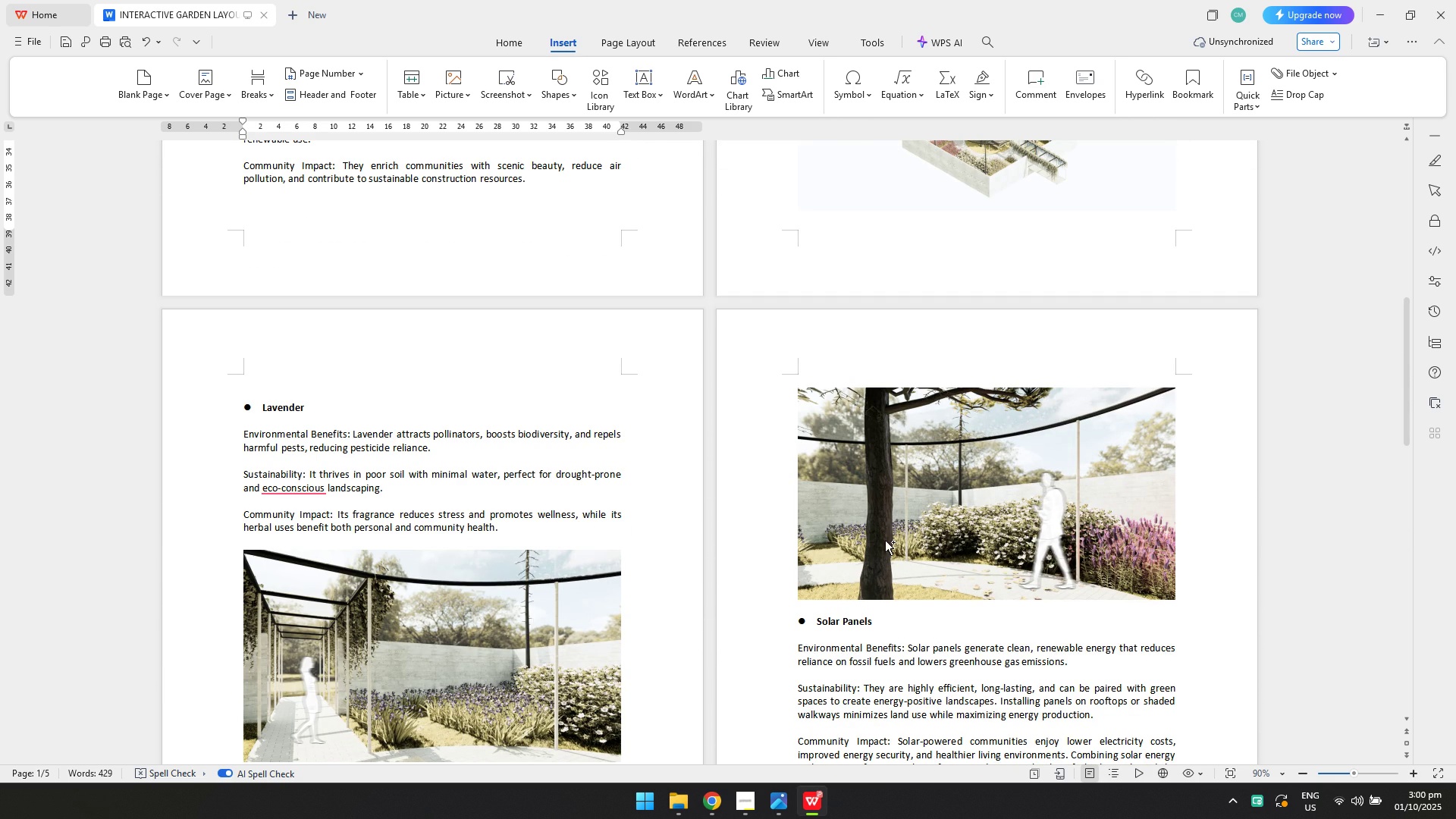 
key(Control+S)
 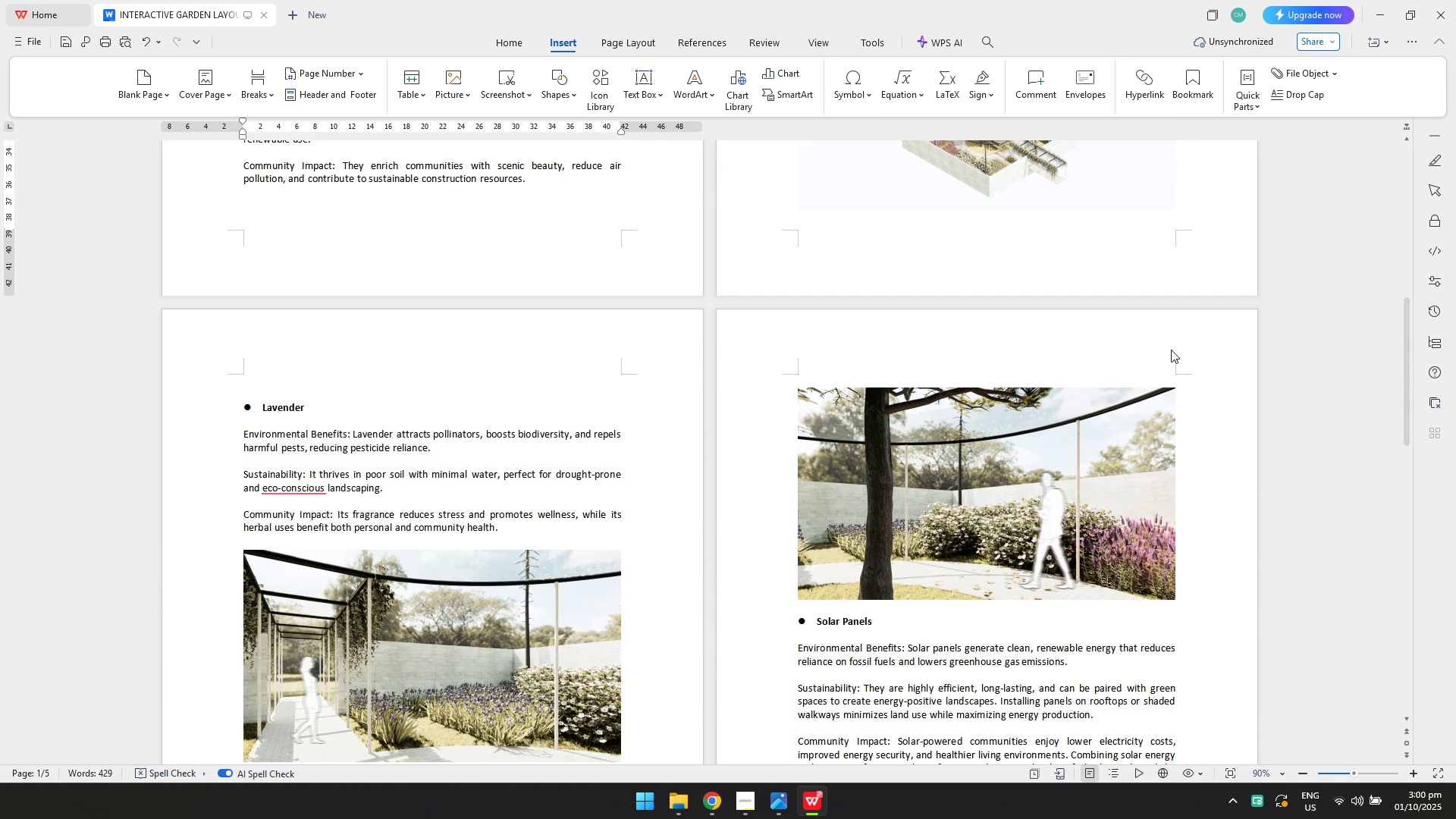 
scroll: coordinate [968, 535], scroll_direction: down, amount: 11.0
 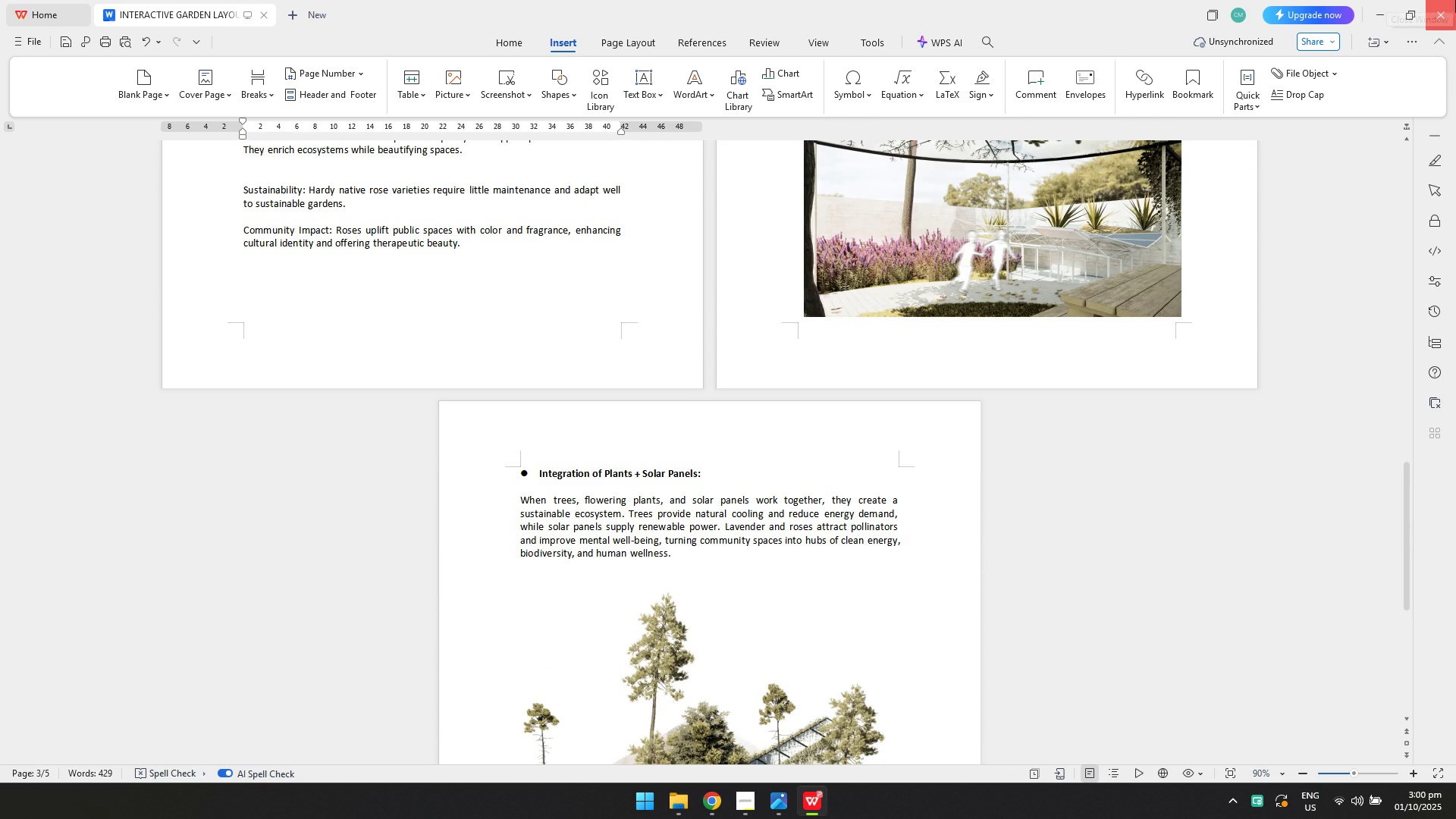 
left_click([1455, 0])
 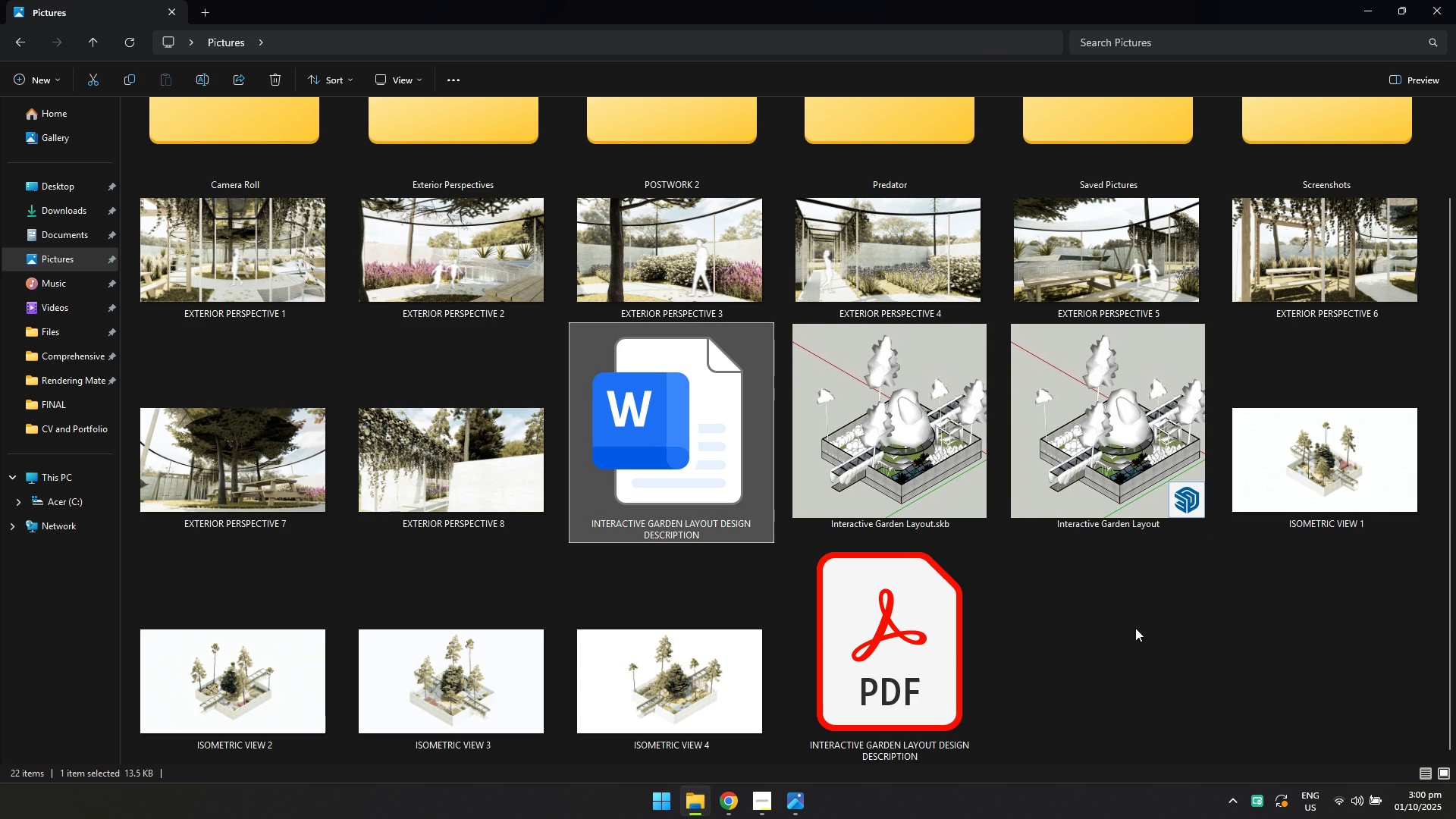 
left_click([1135, 631])
 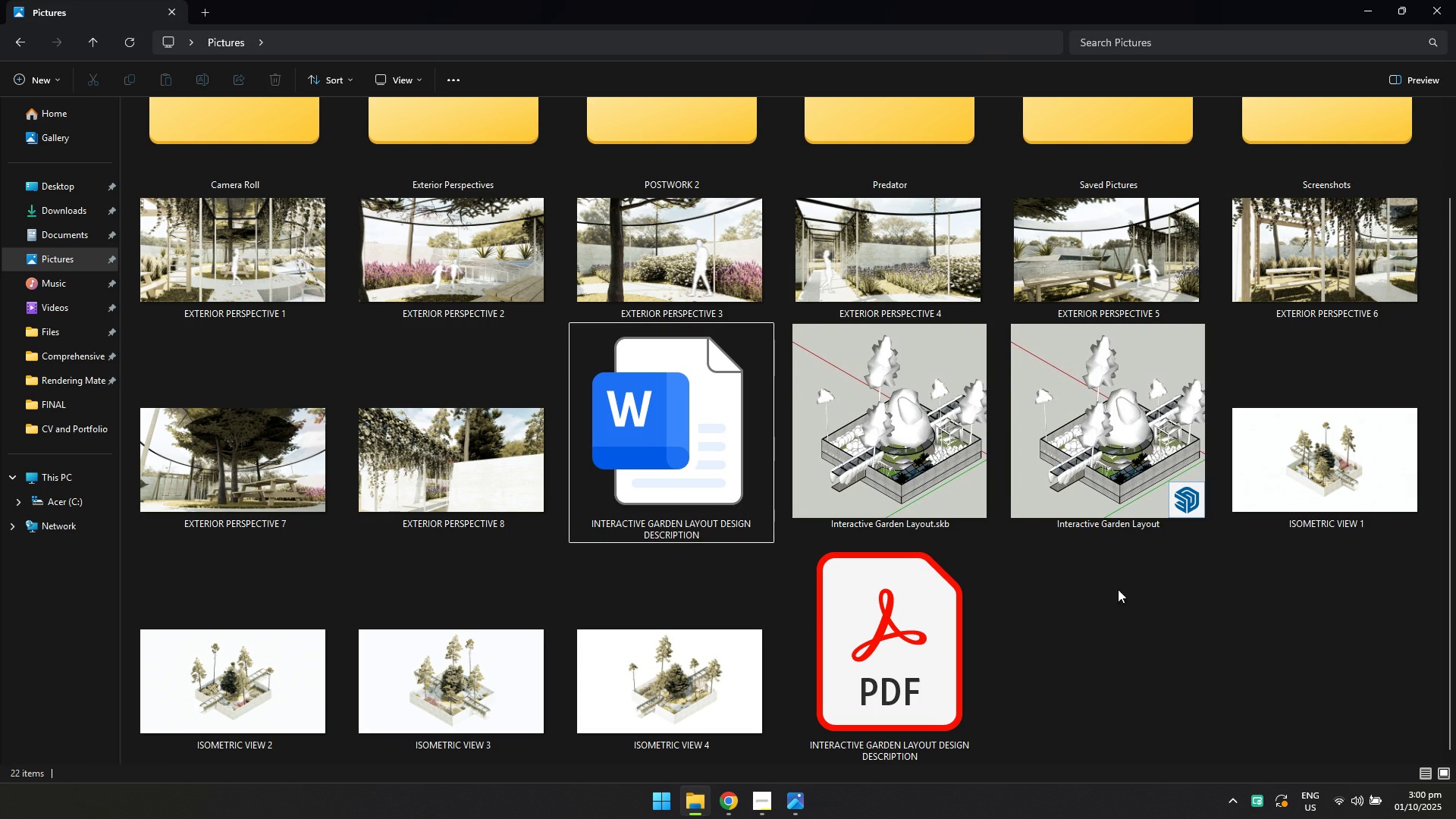 
key(Alt+AltLeft)
 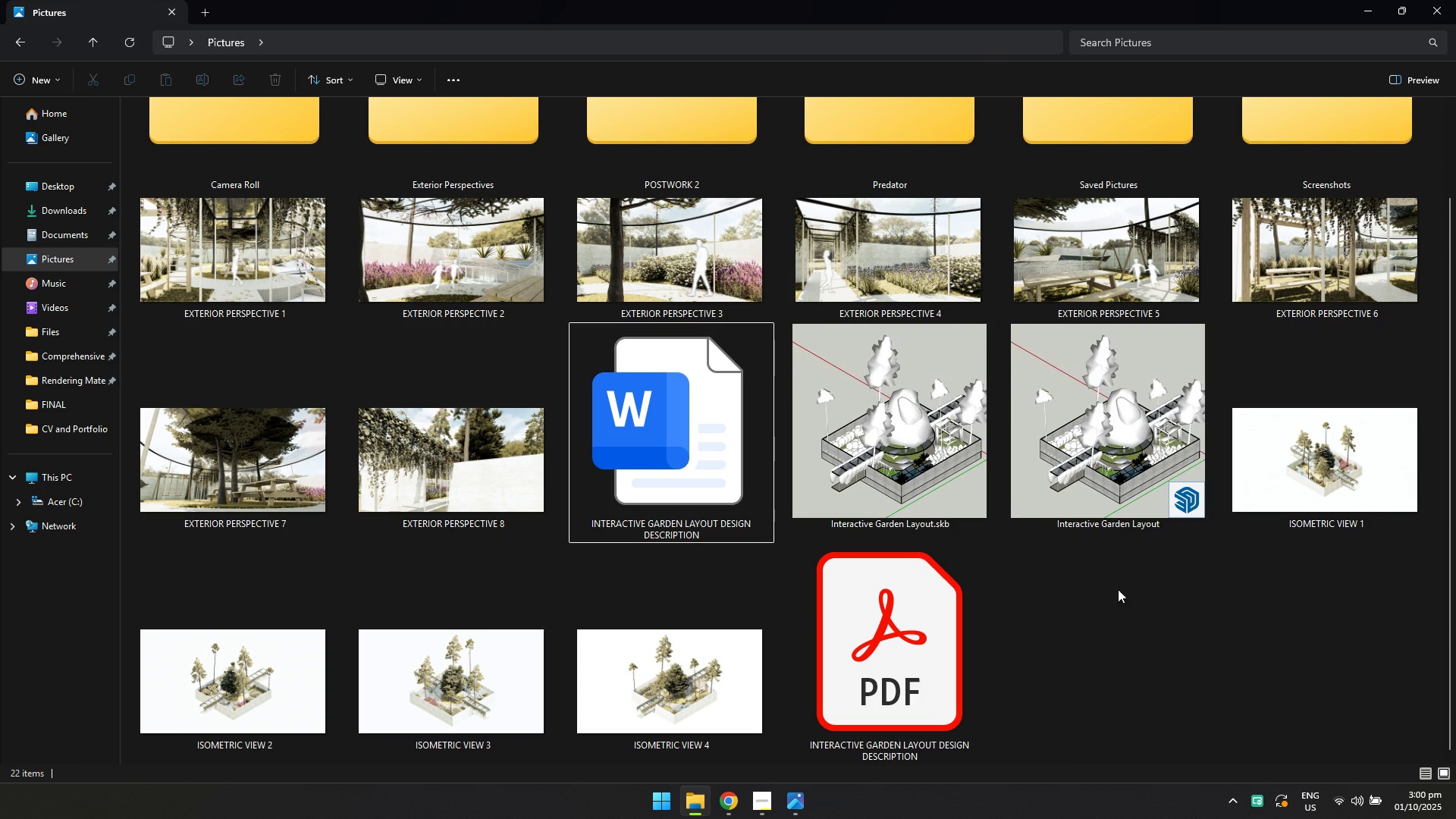 
key(Alt+Tab)